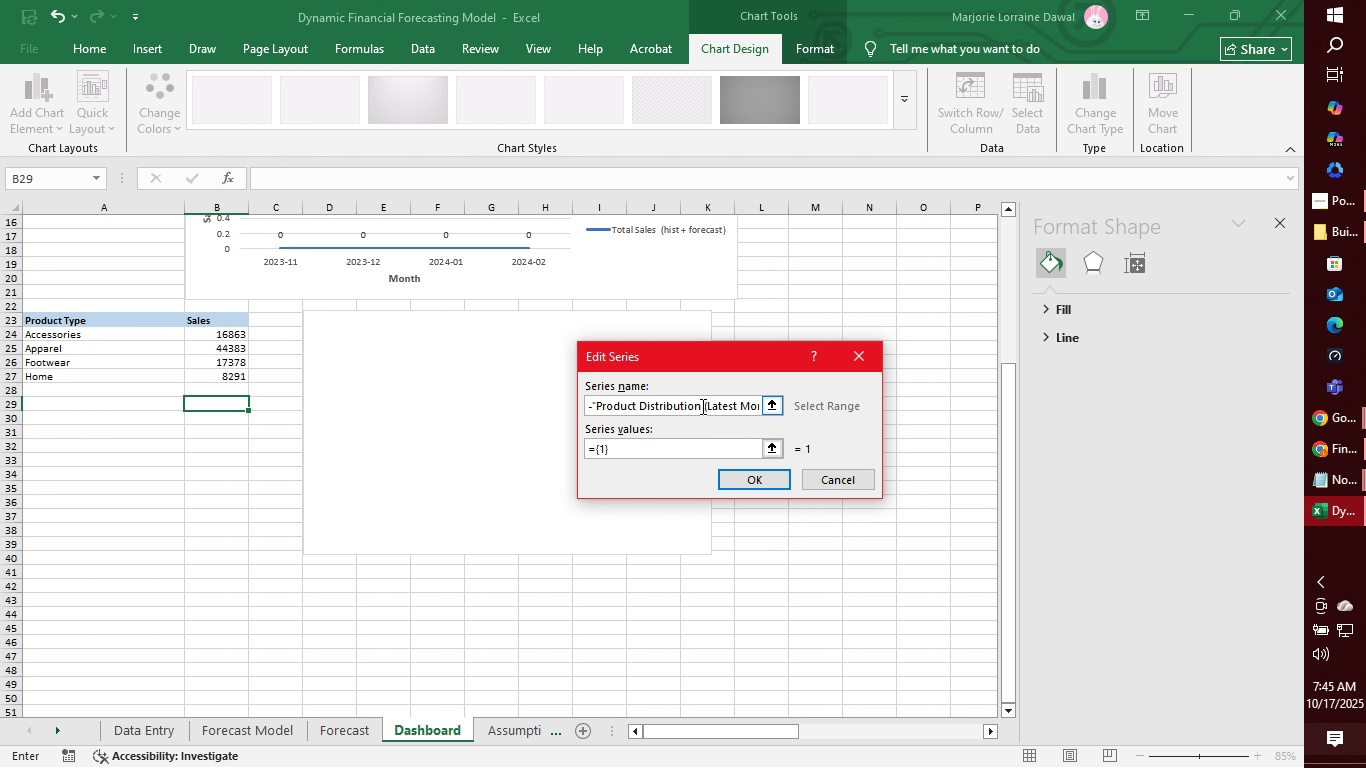 
left_click_drag(start_coordinate=[701, 406], to_coordinate=[800, 405])
 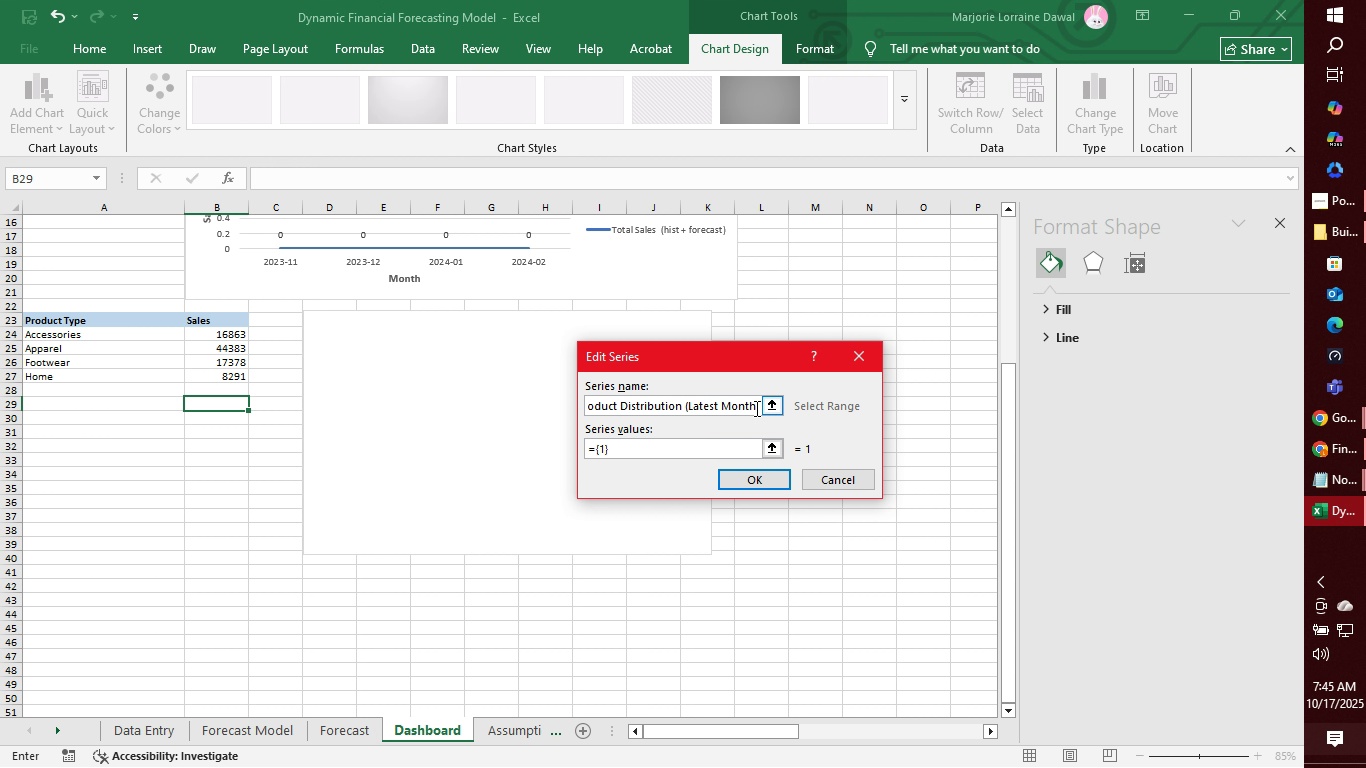 
left_click([755, 408])
 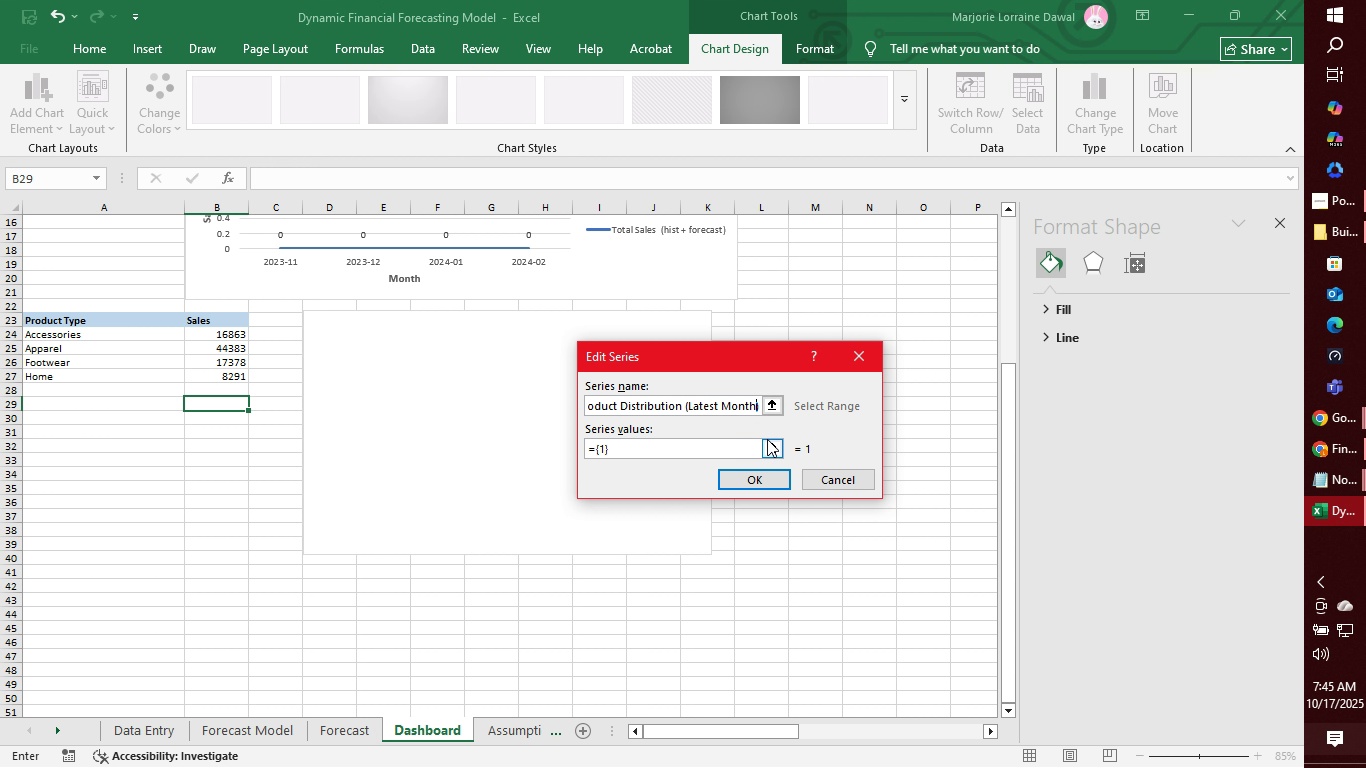 
key(ArrowRight)
 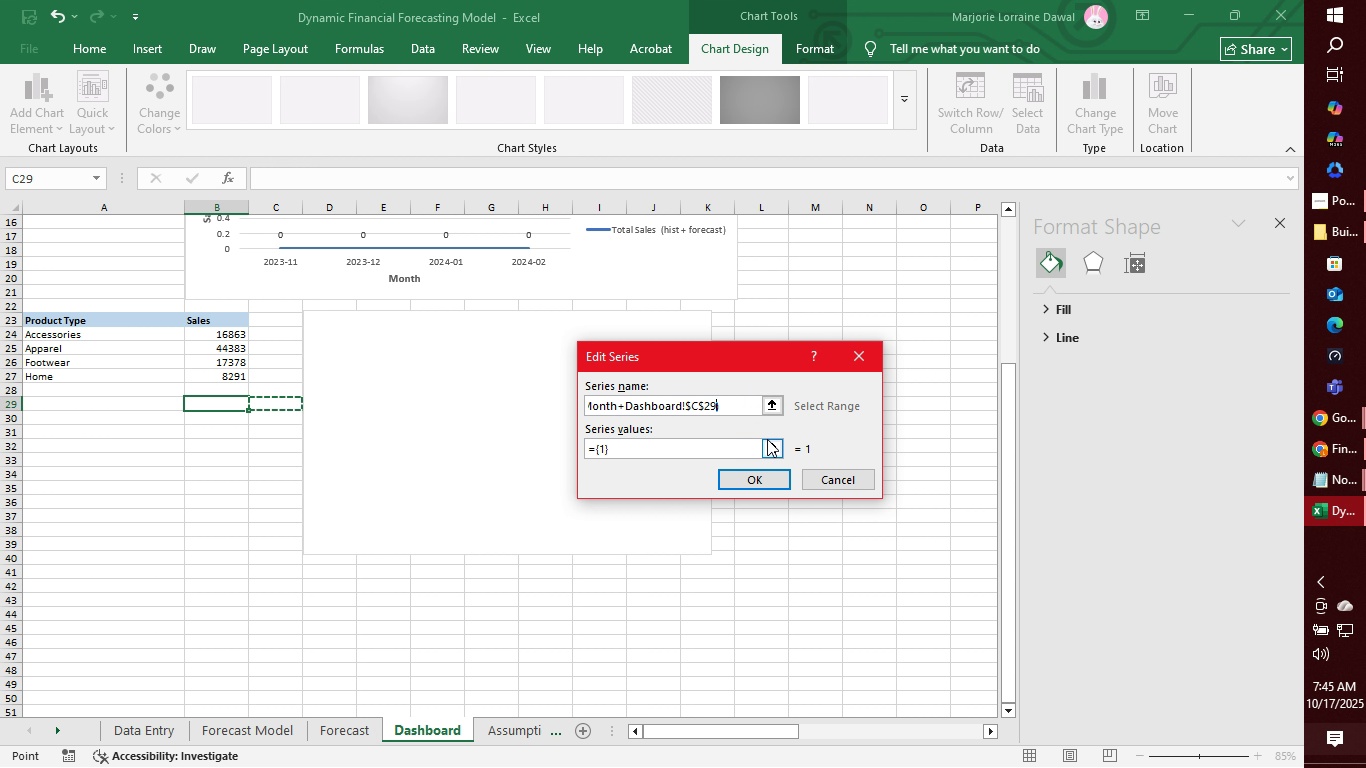 
key(Shift+Quote)
 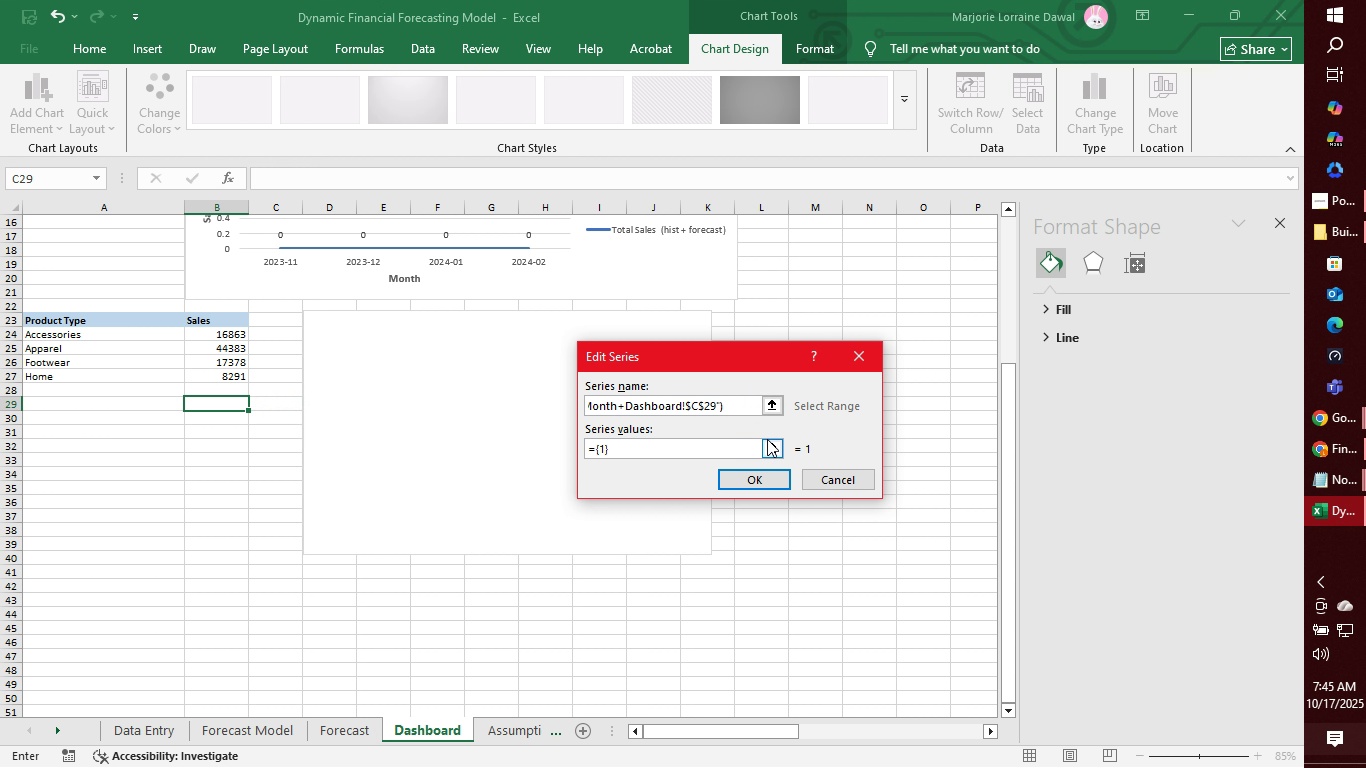 
key(Backspace)
 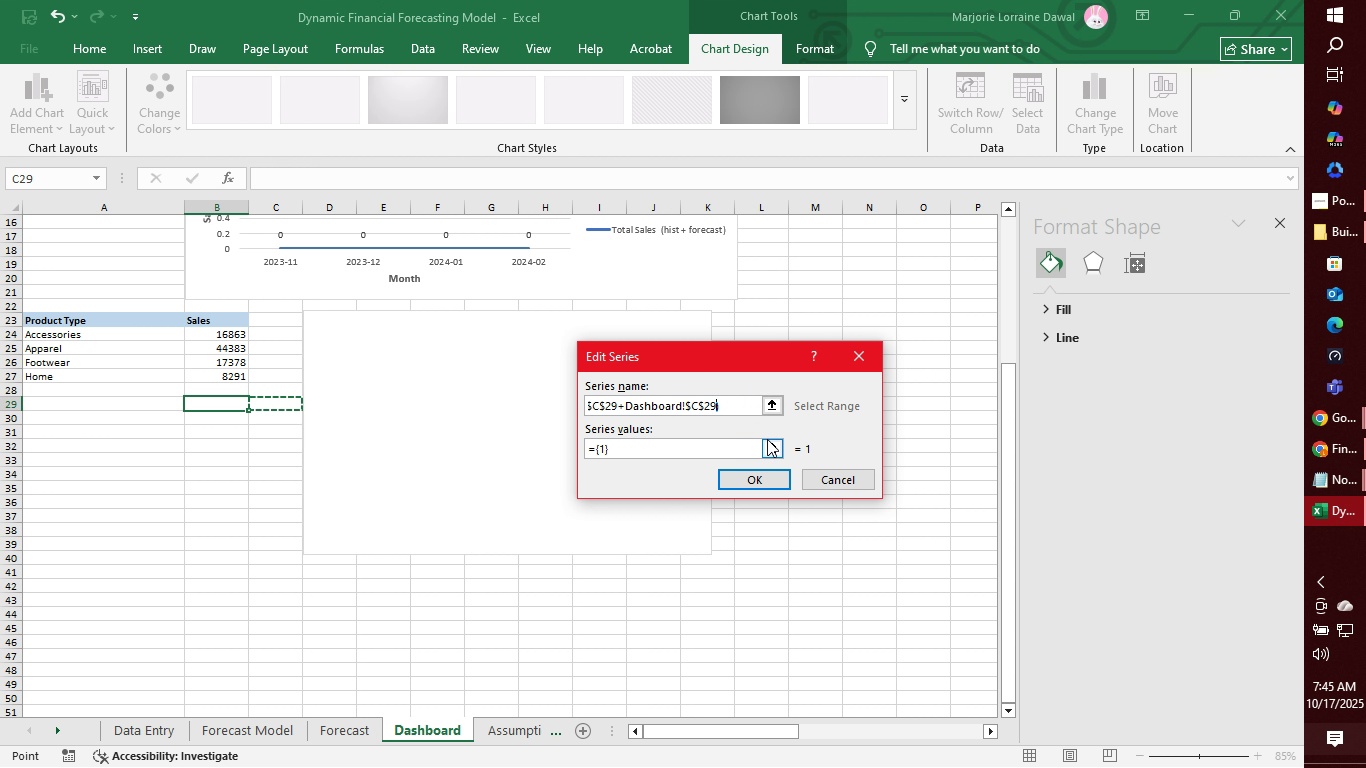 
key(ArrowRight)
 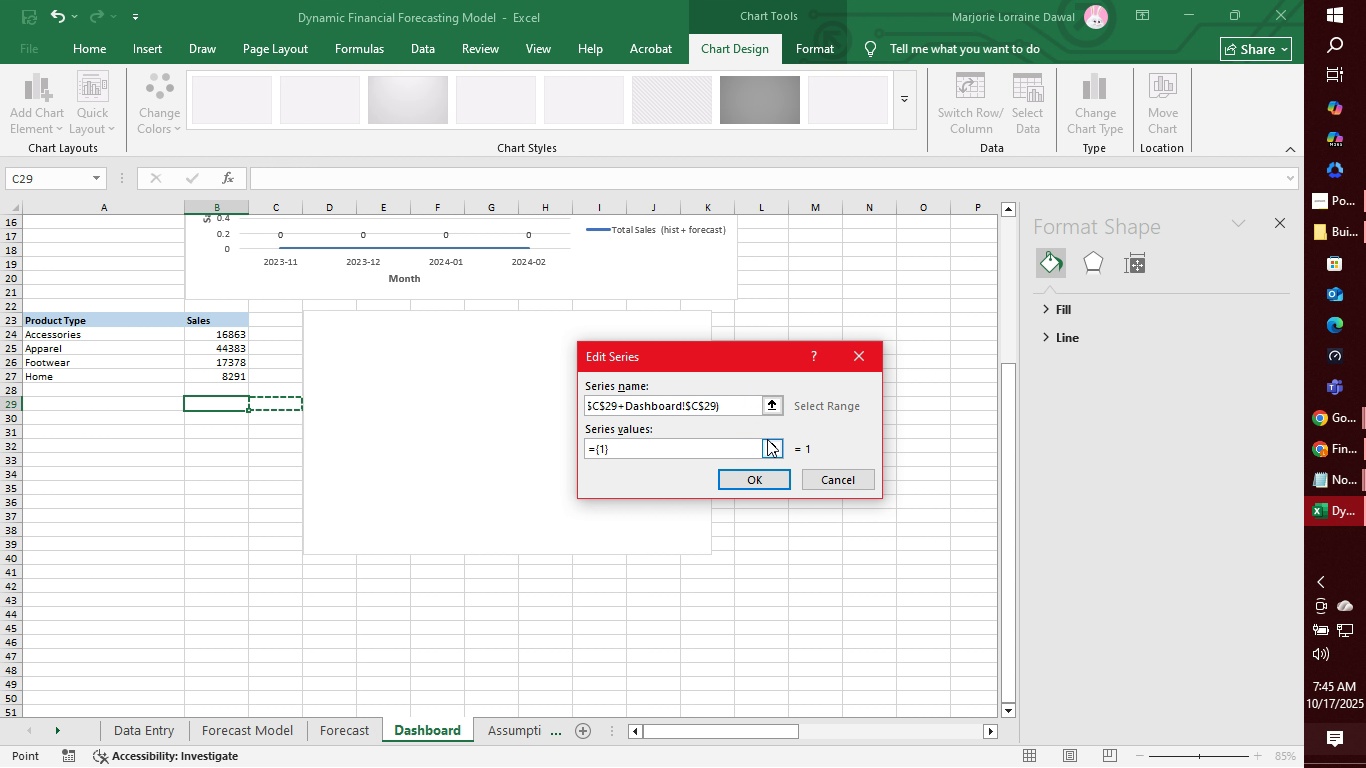 
hold_key(key=ShiftRight, duration=1.51)
 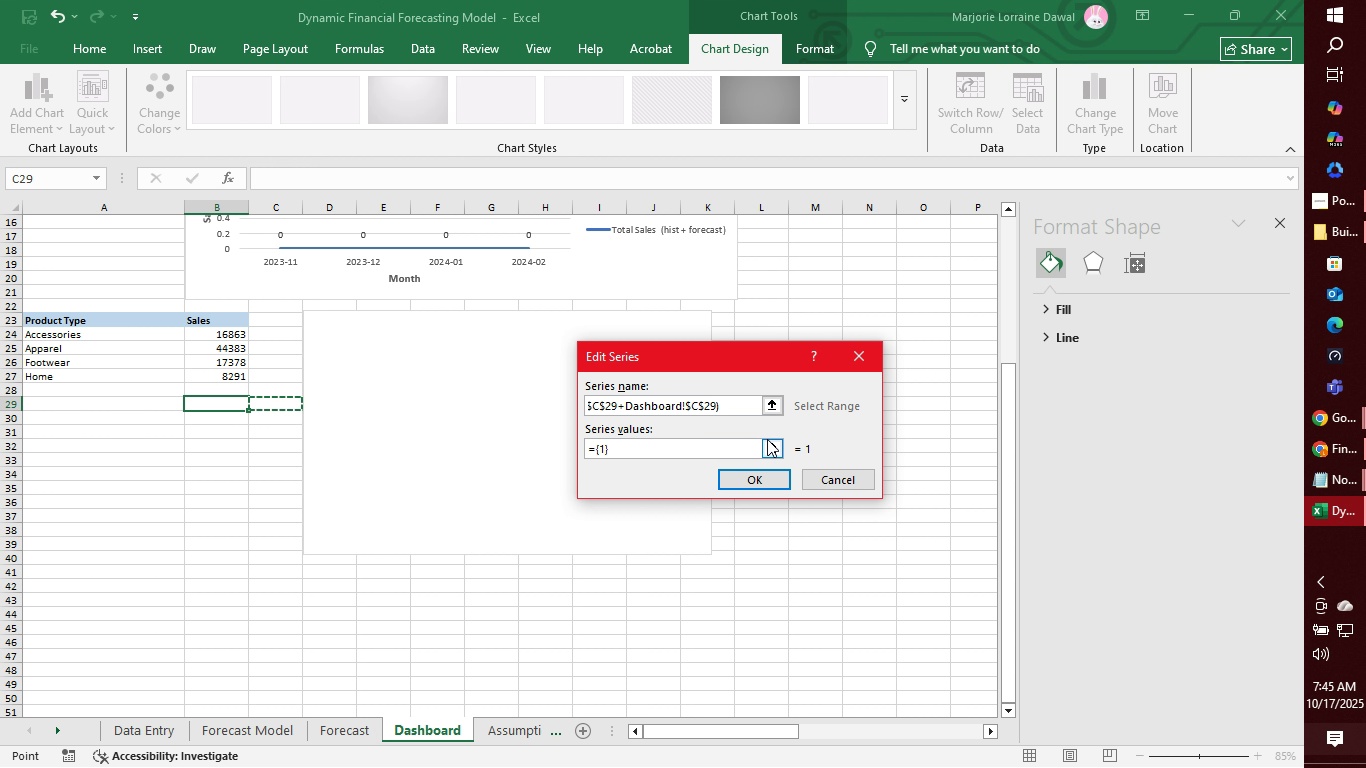 
key(Shift+Quote)
 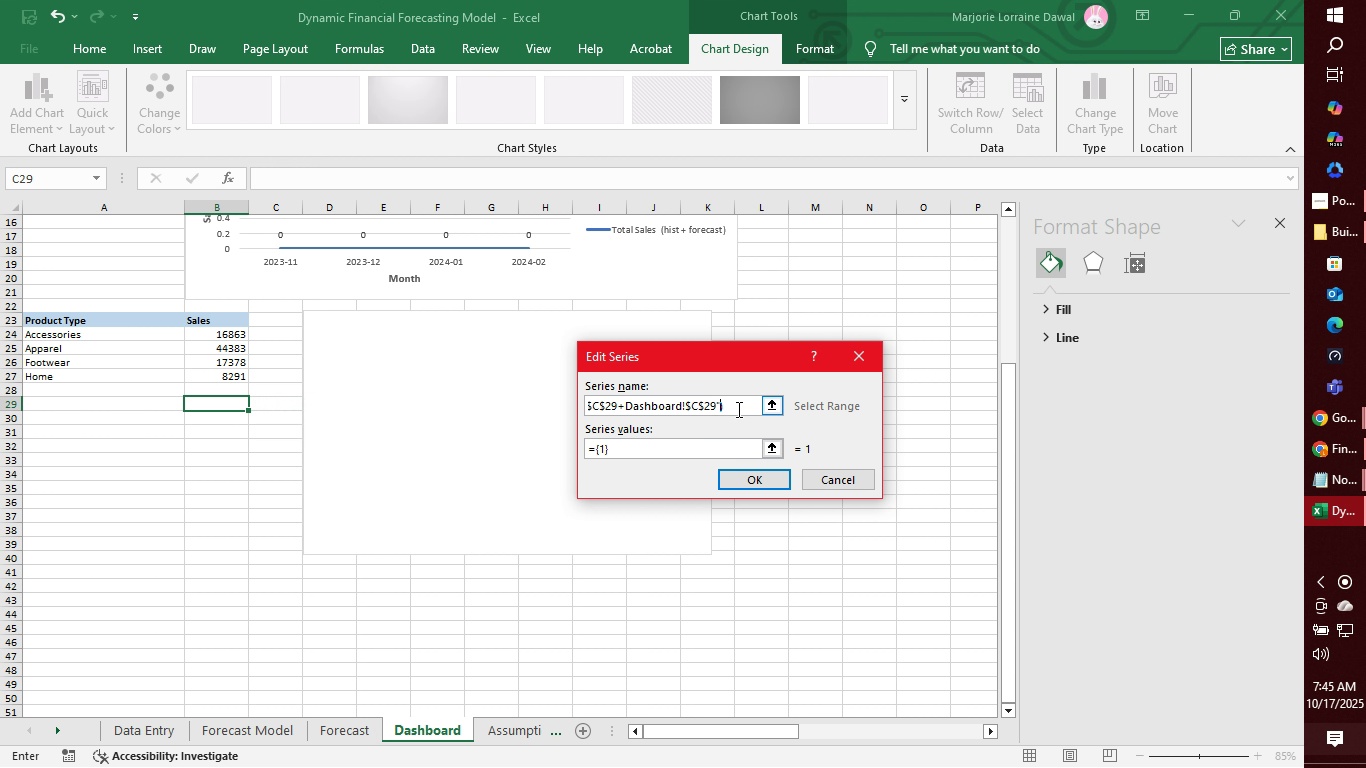 
left_click([735, 405])
 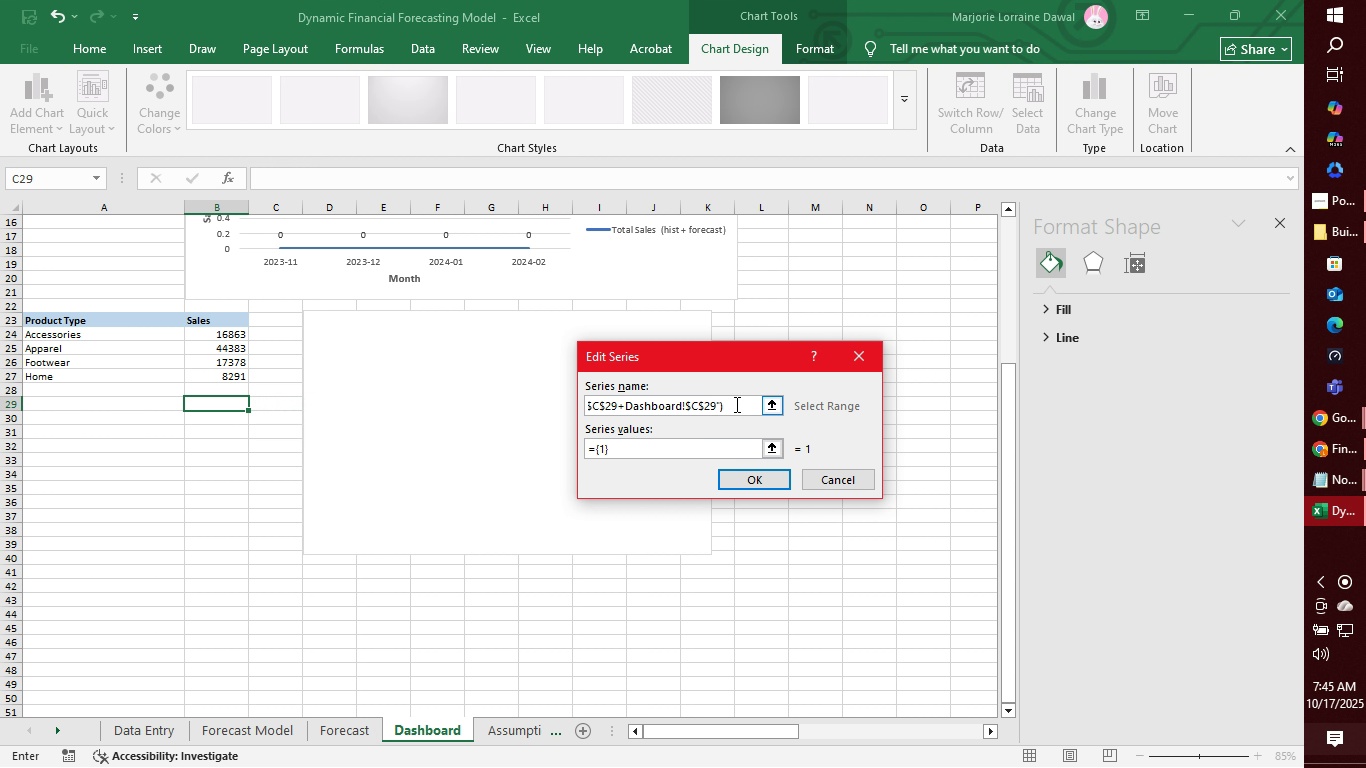 
left_click_drag(start_coordinate=[735, 405], to_coordinate=[551, 415])
 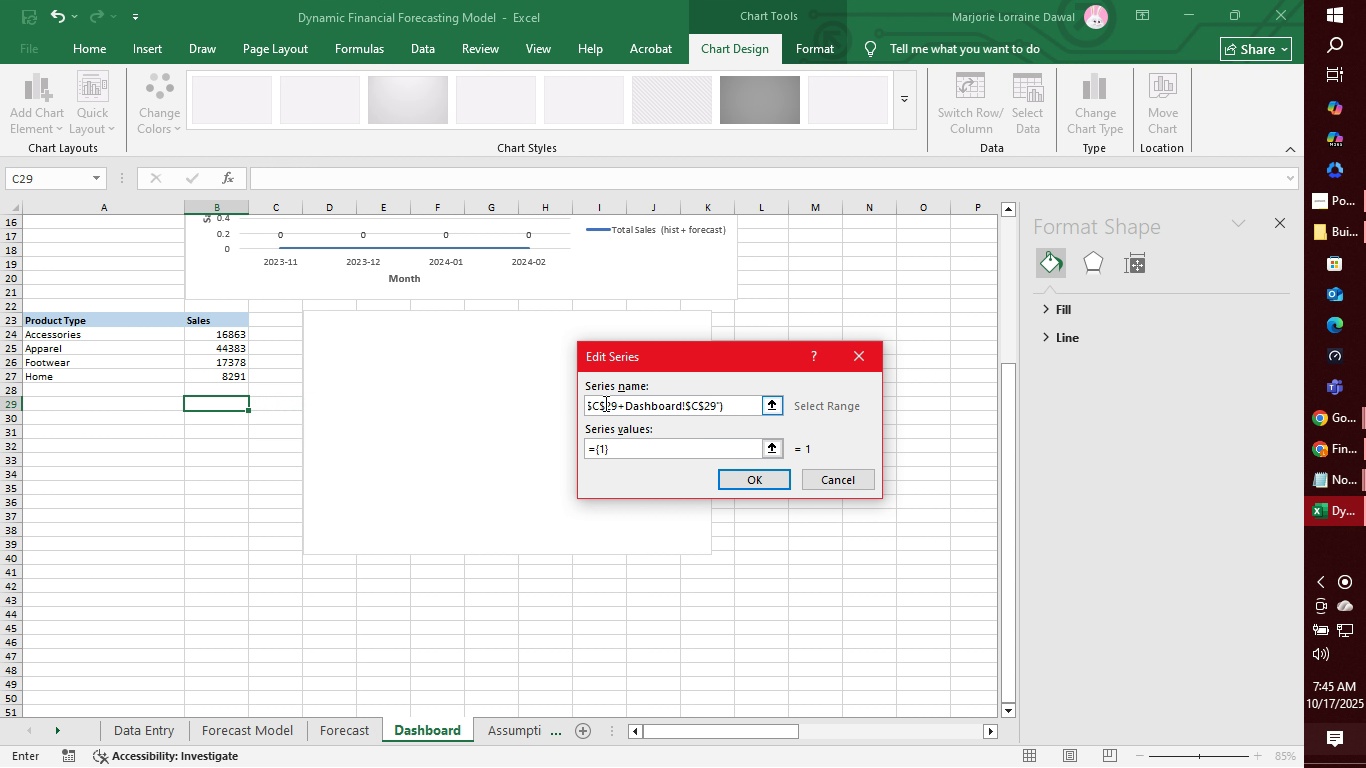 
left_click([604, 403])
 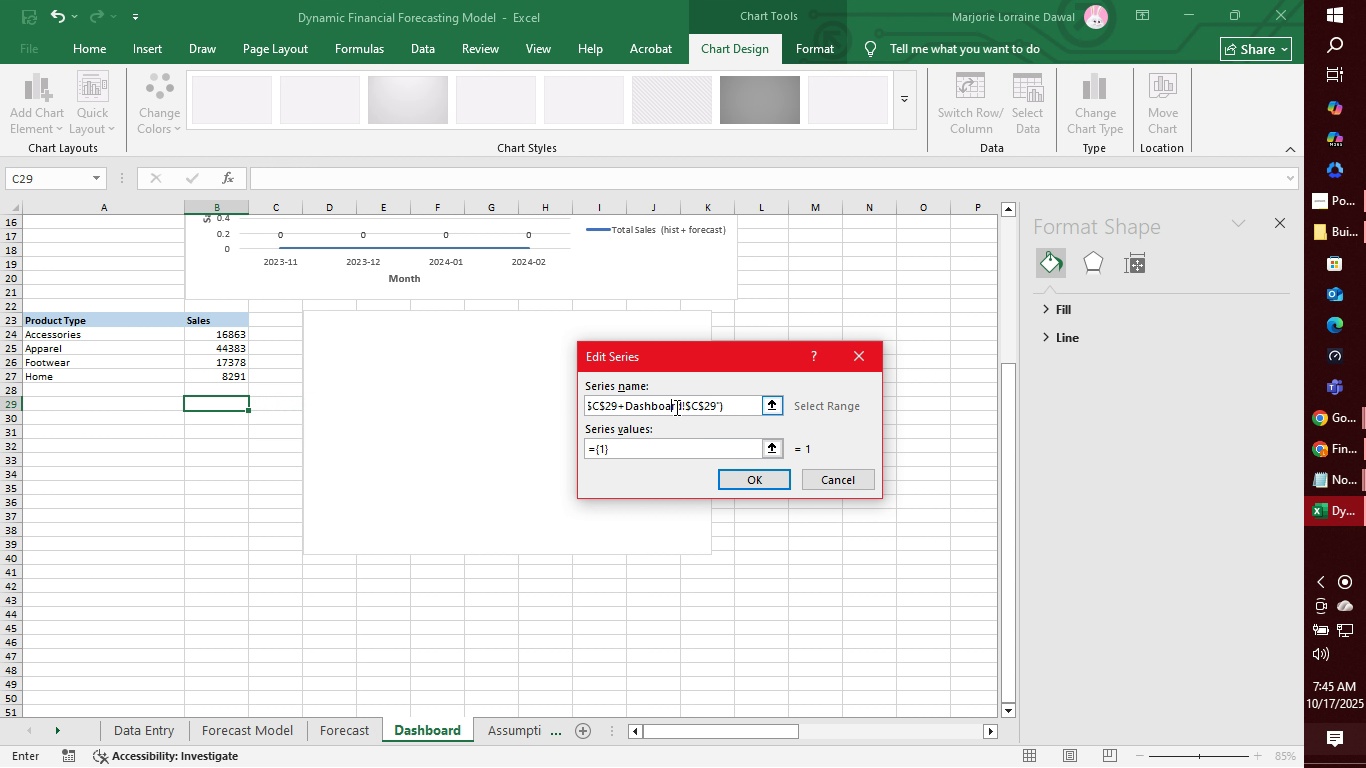 
left_click([673, 407])
 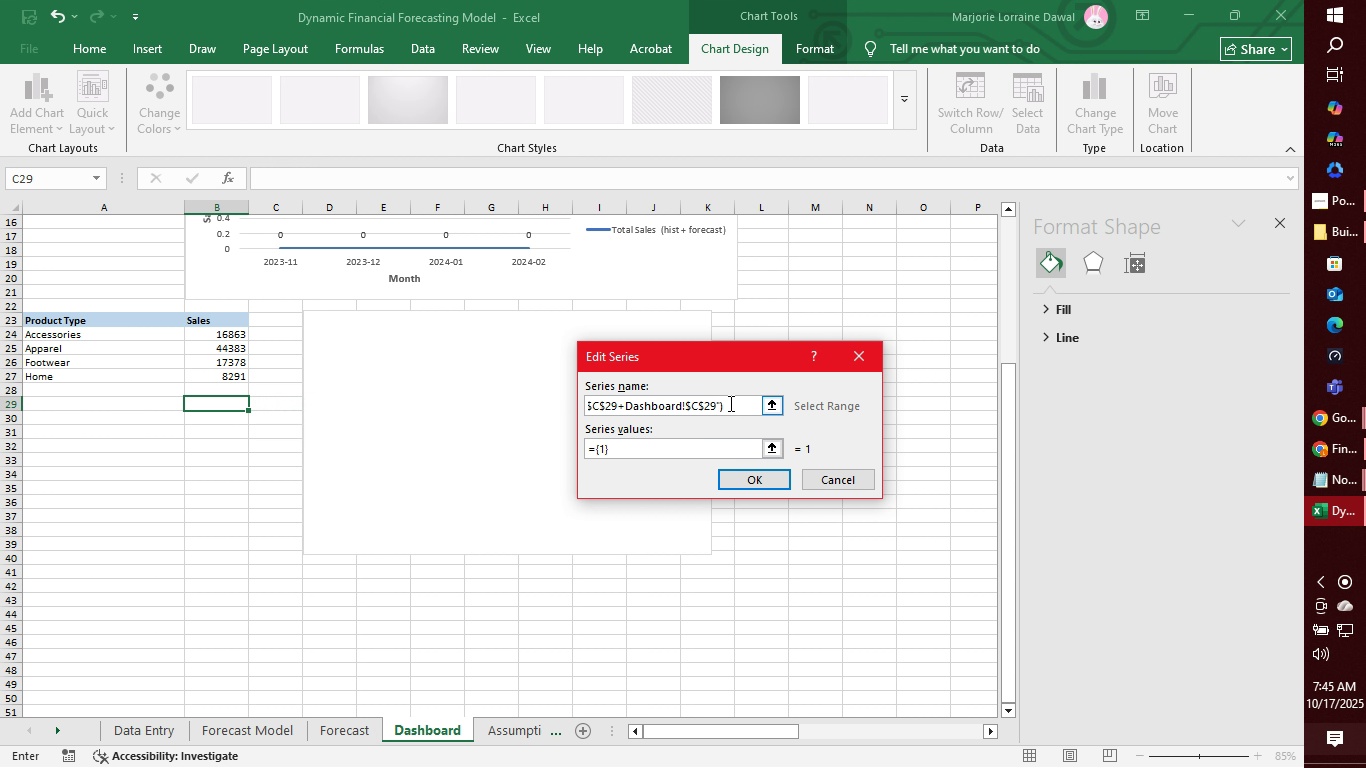 
left_click_drag(start_coordinate=[729, 403], to_coordinate=[547, 407])
 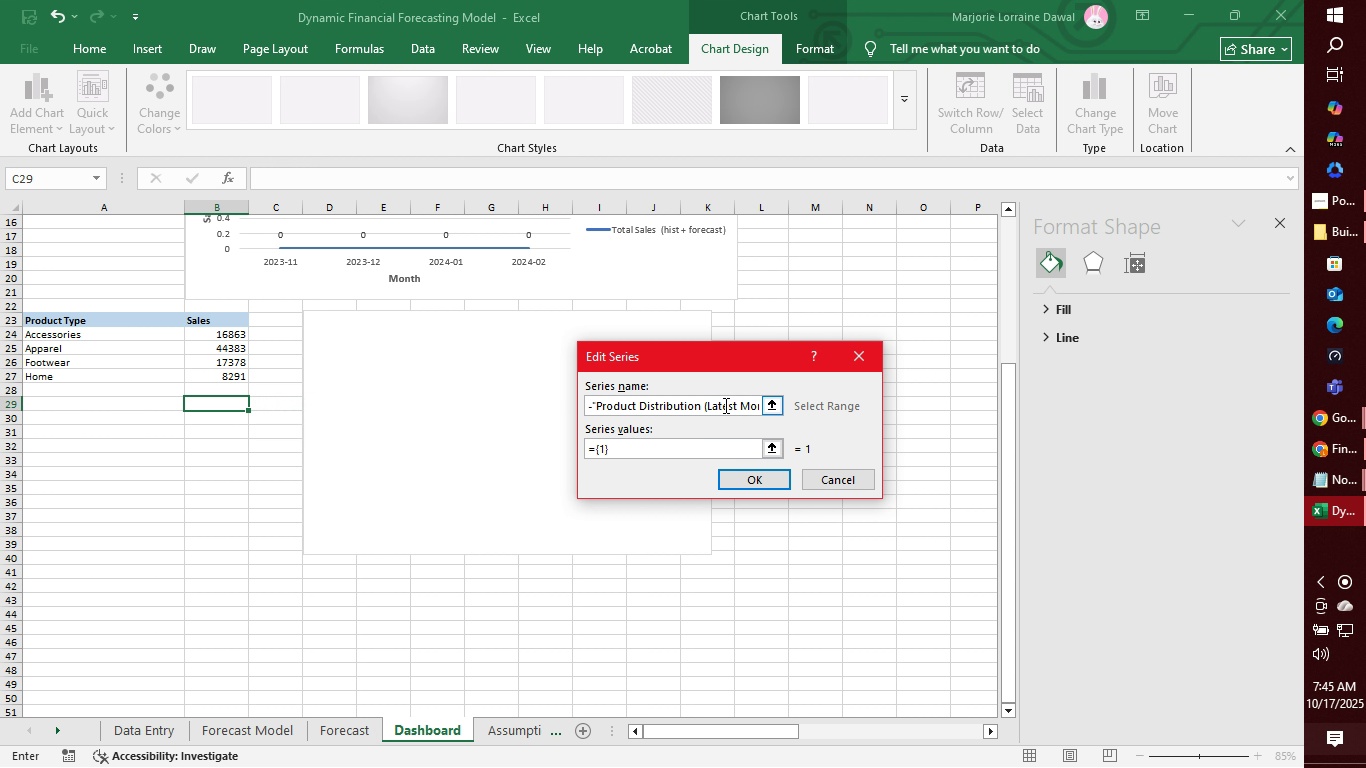 
double_click([724, 405])
 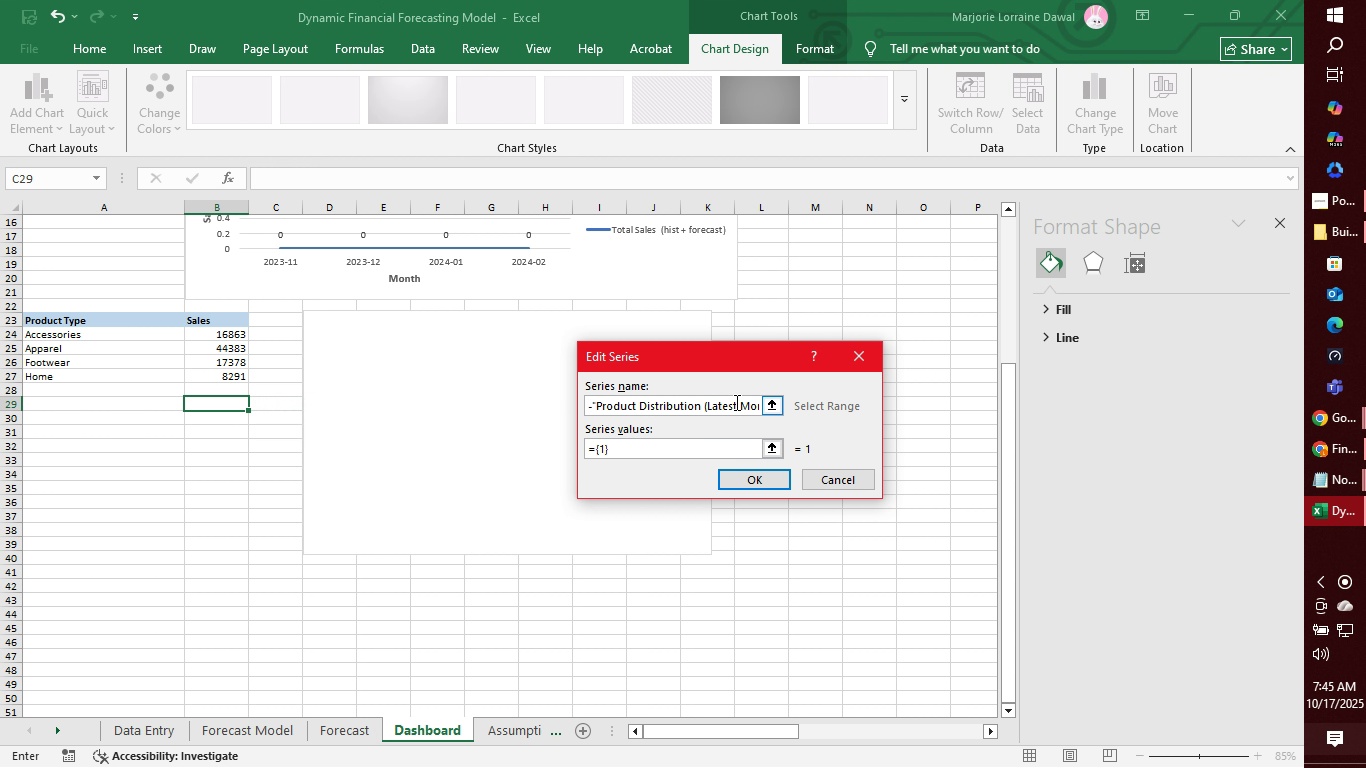 
left_click_drag(start_coordinate=[734, 402], to_coordinate=[766, 400])
 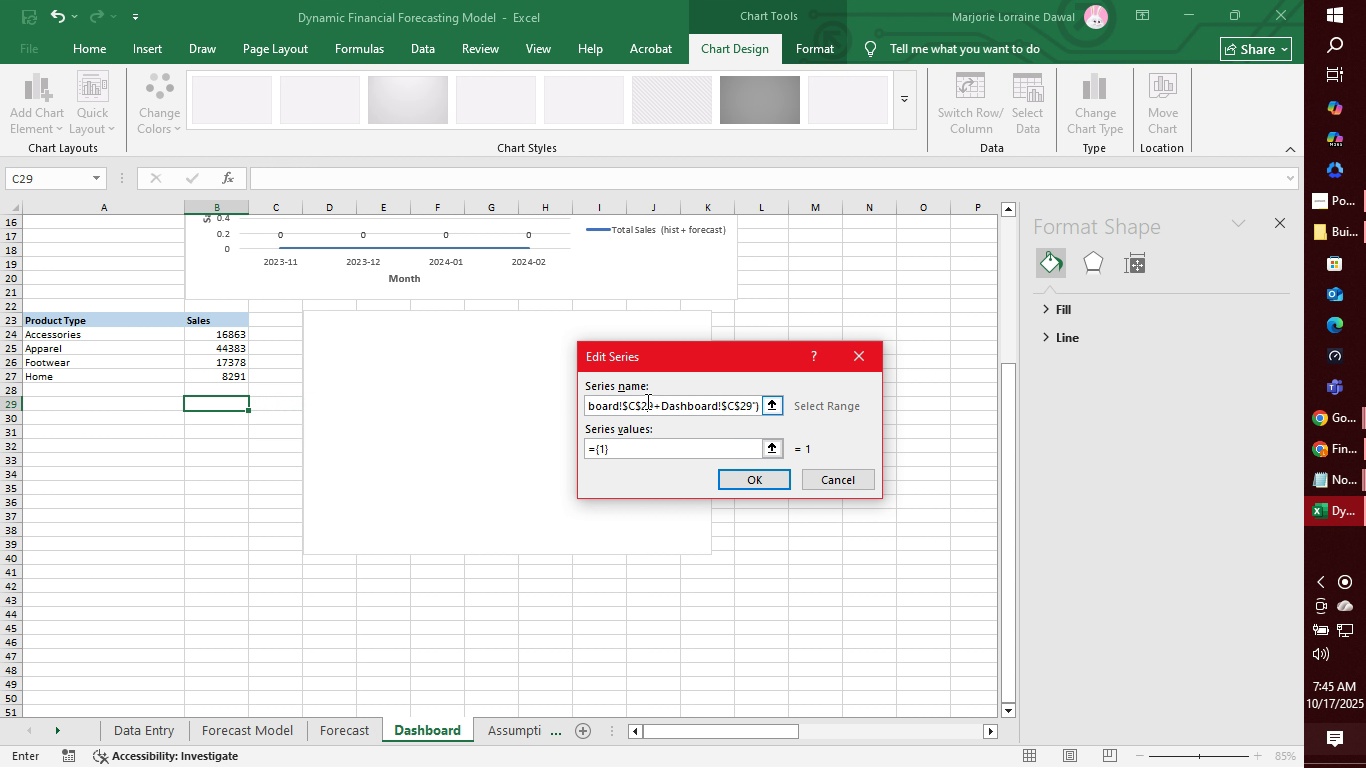 
left_click([646, 401])
 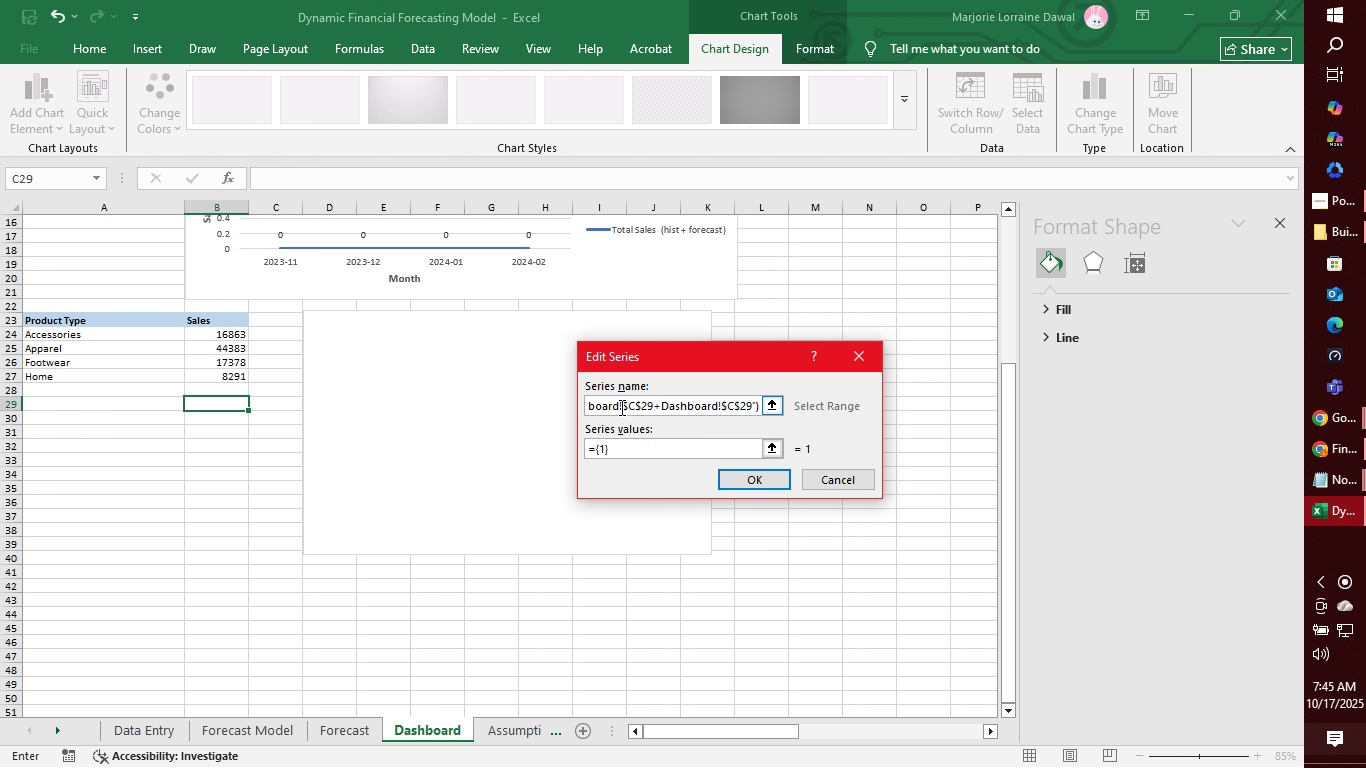 
left_click_drag(start_coordinate=[620, 407], to_coordinate=[779, 405])
 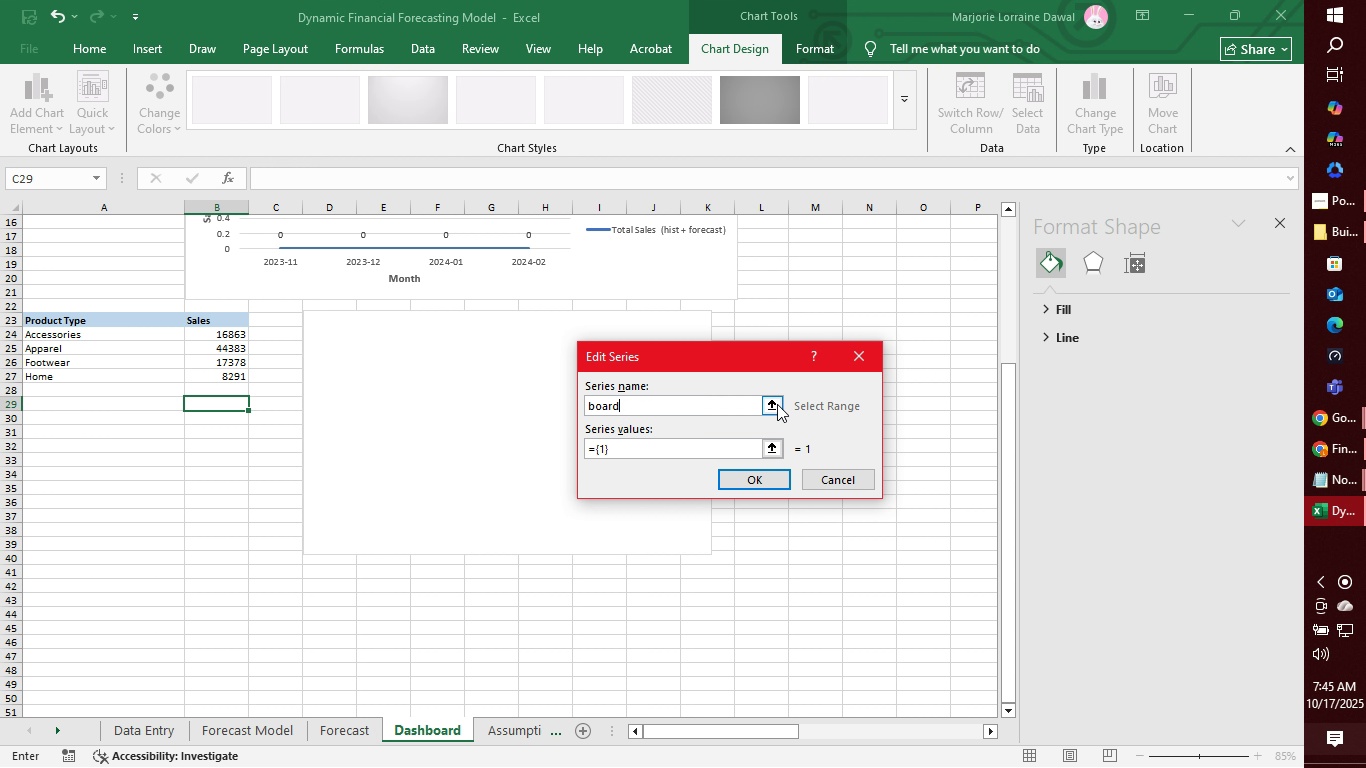 
key(Backspace)
 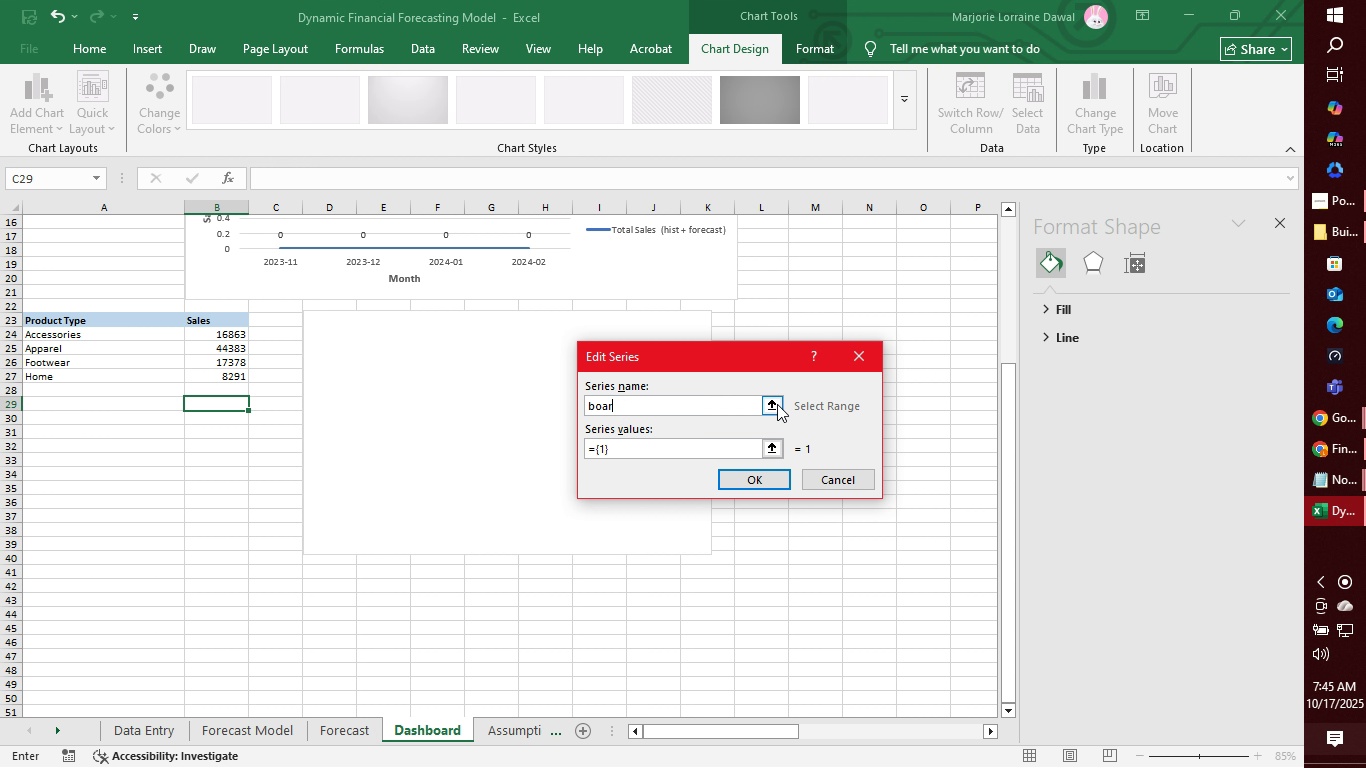 
key(Backspace)
 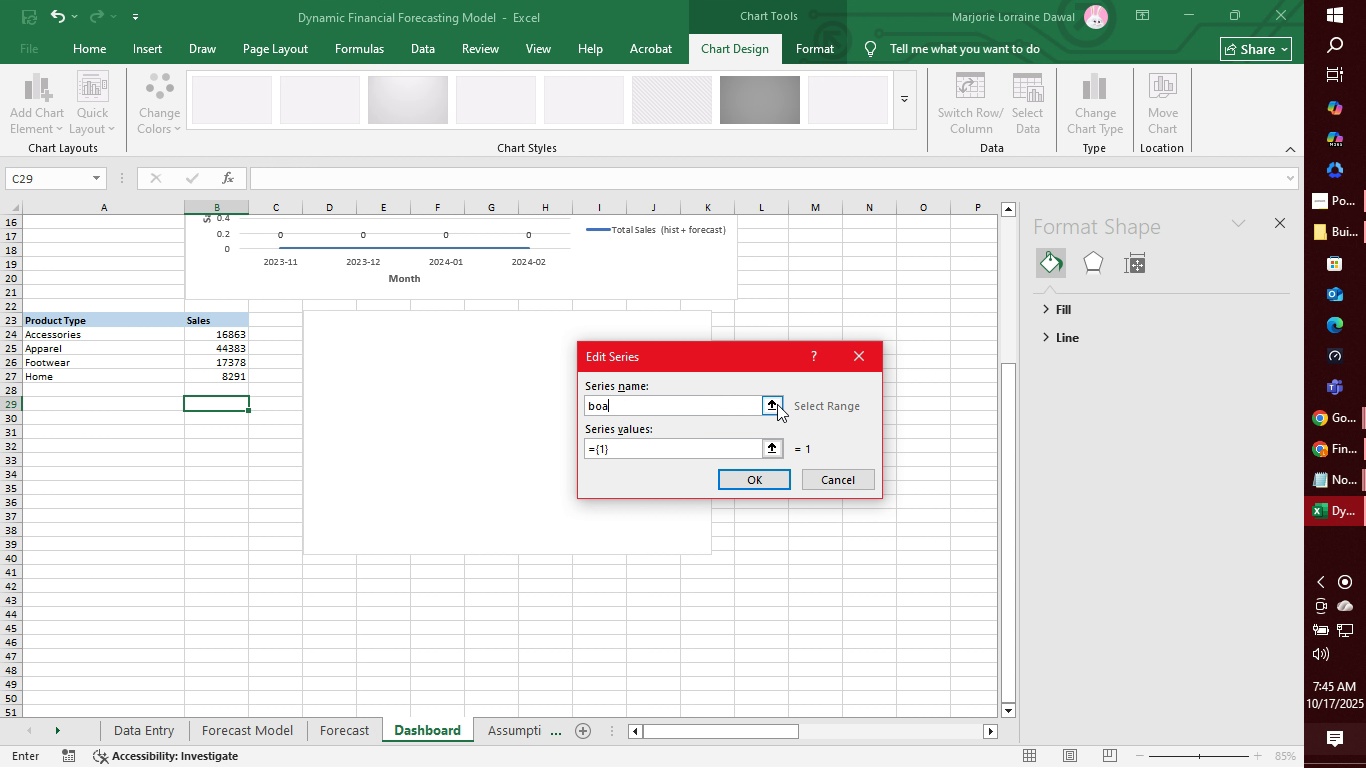 
key(Backspace)
 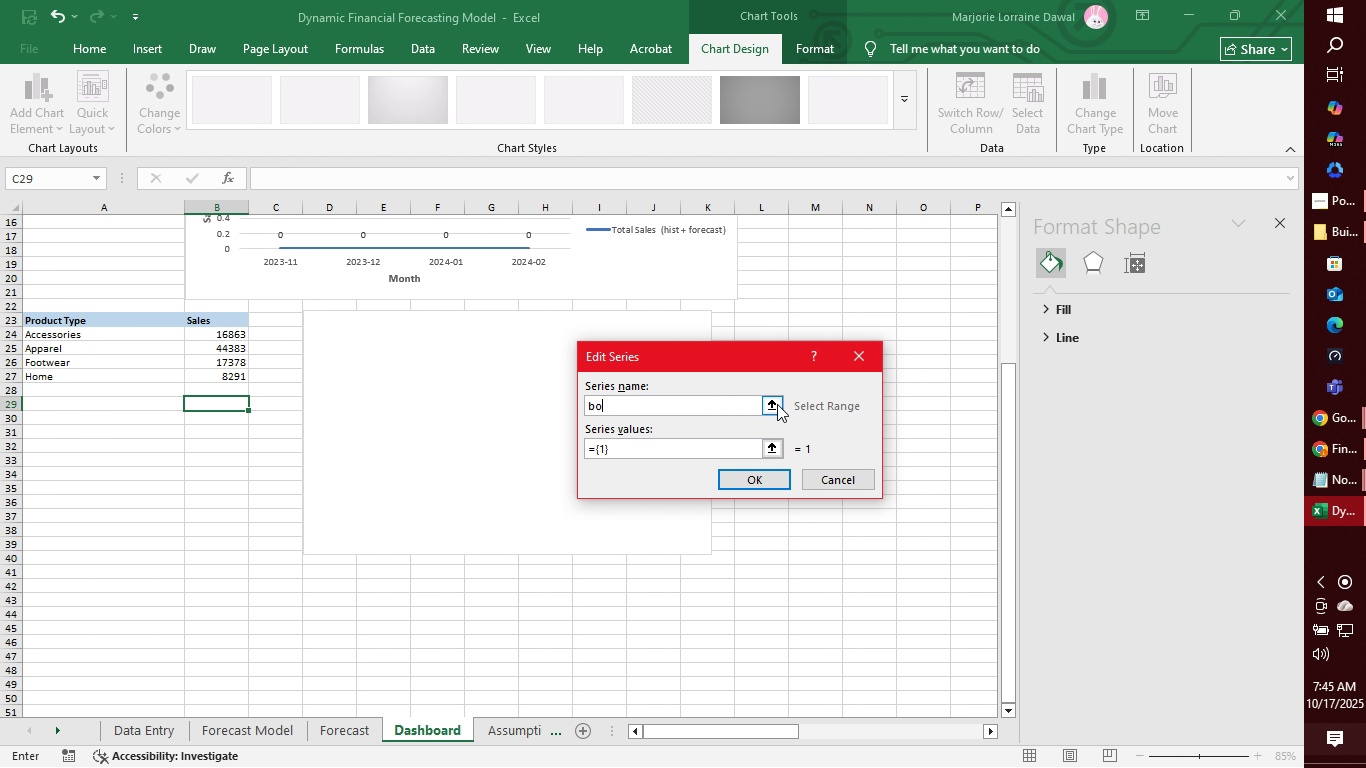 
key(Backspace)
 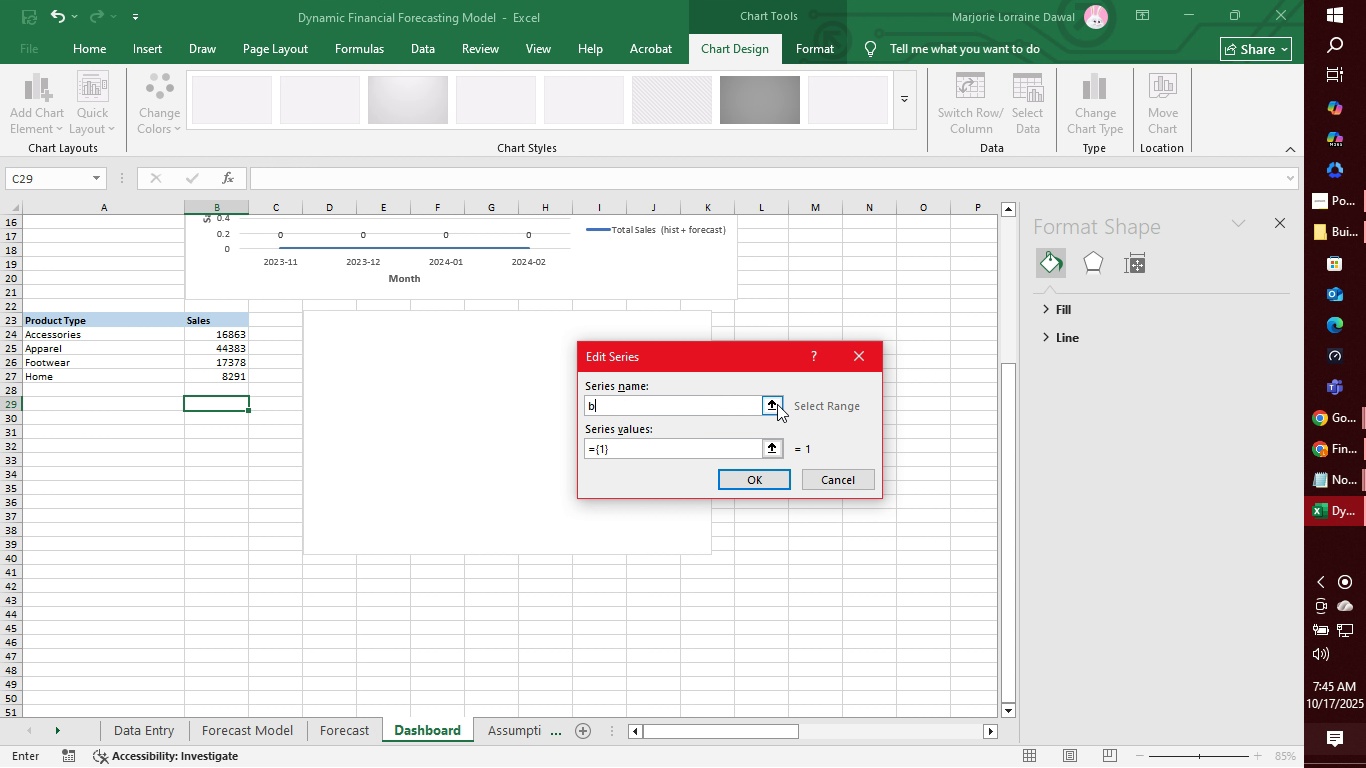 
key(Backspace)
 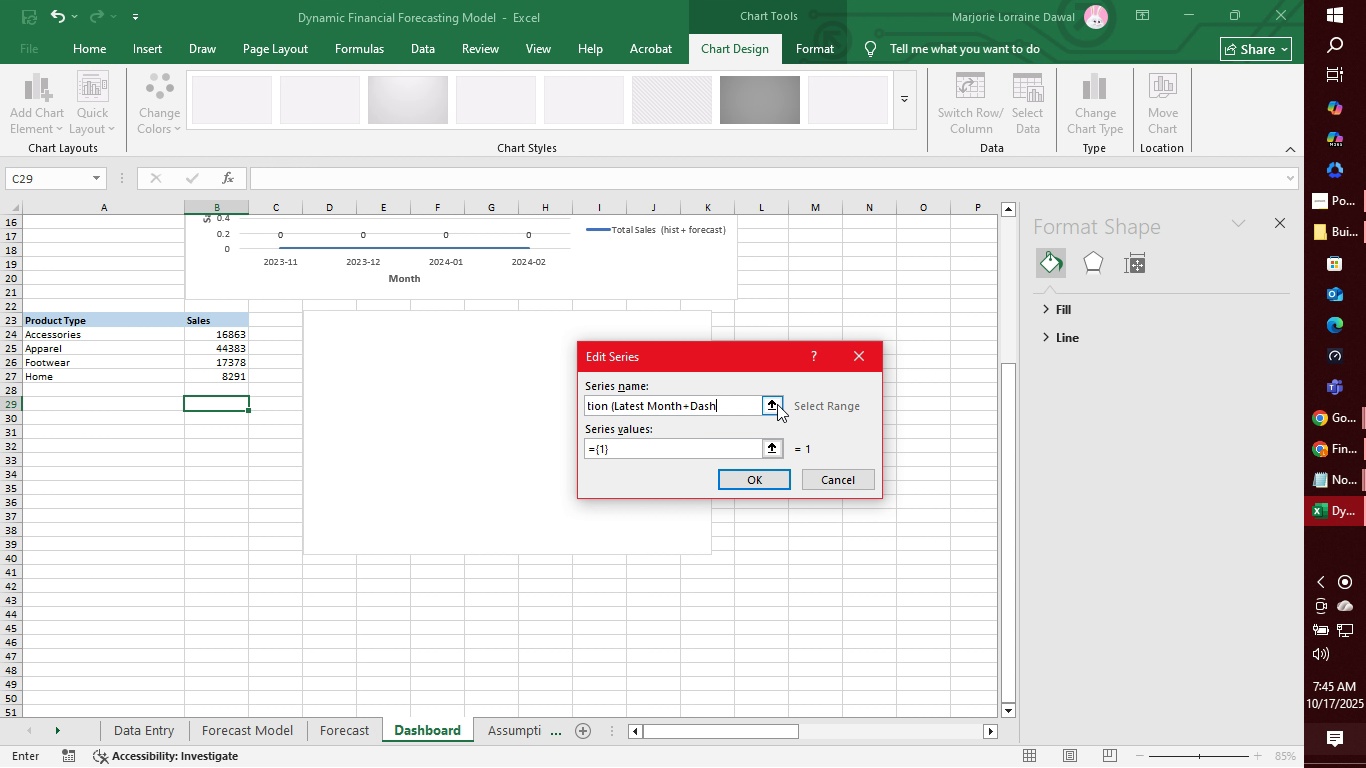 
key(Backspace)
 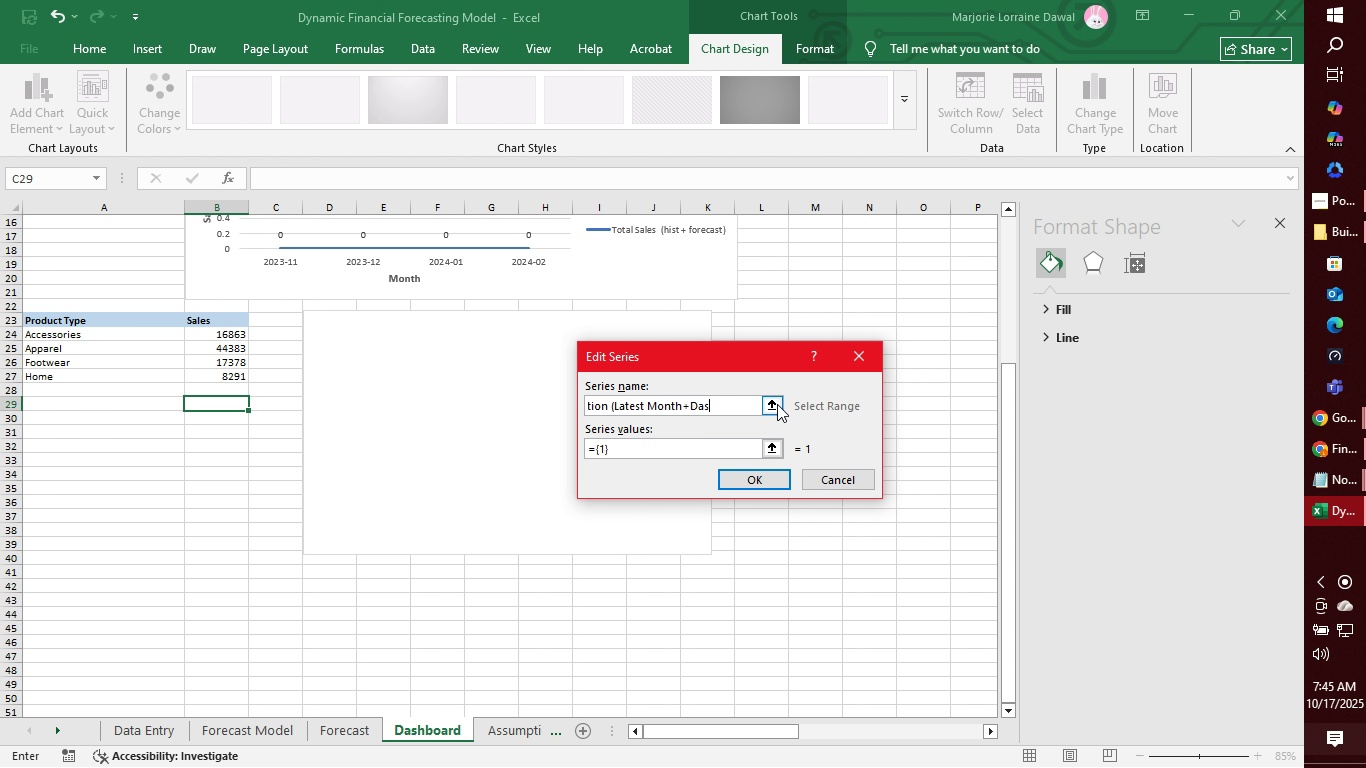 
key(Backspace)
 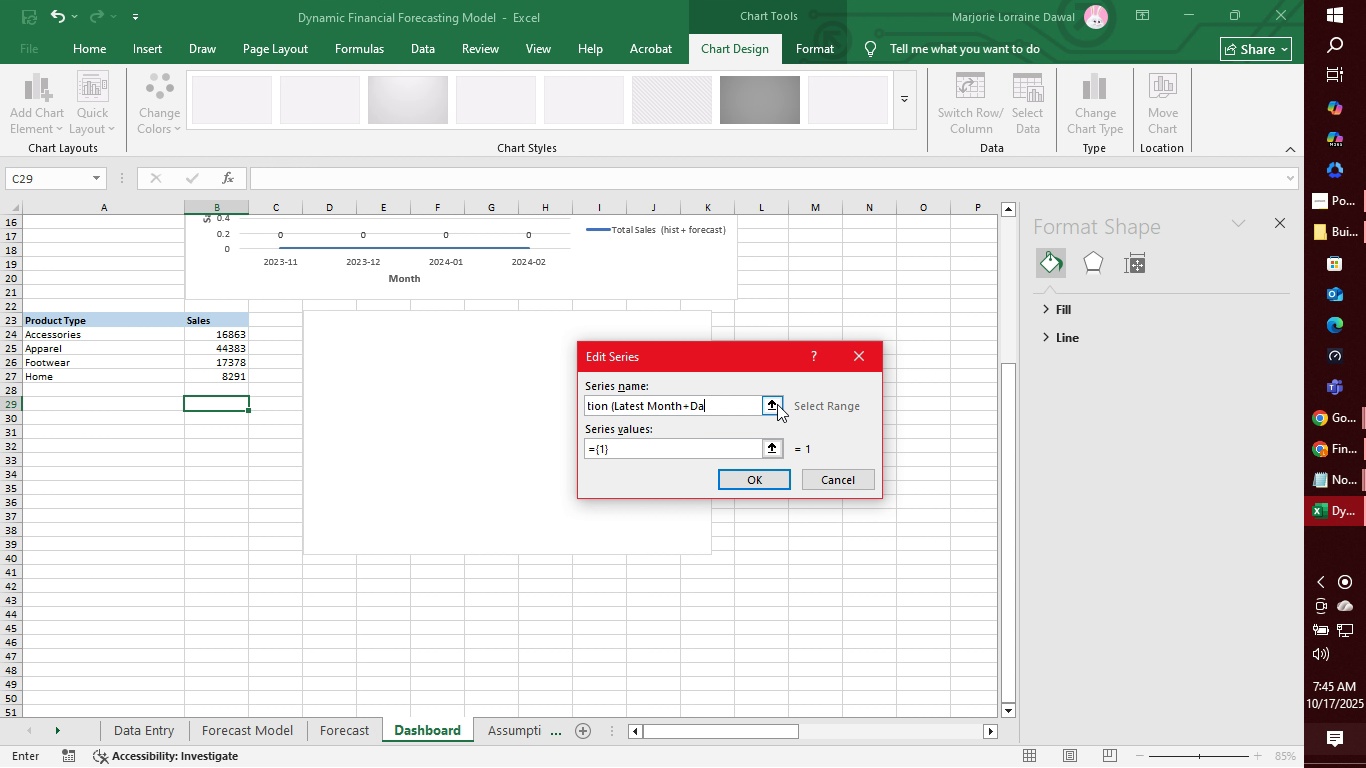 
key(Backspace)
 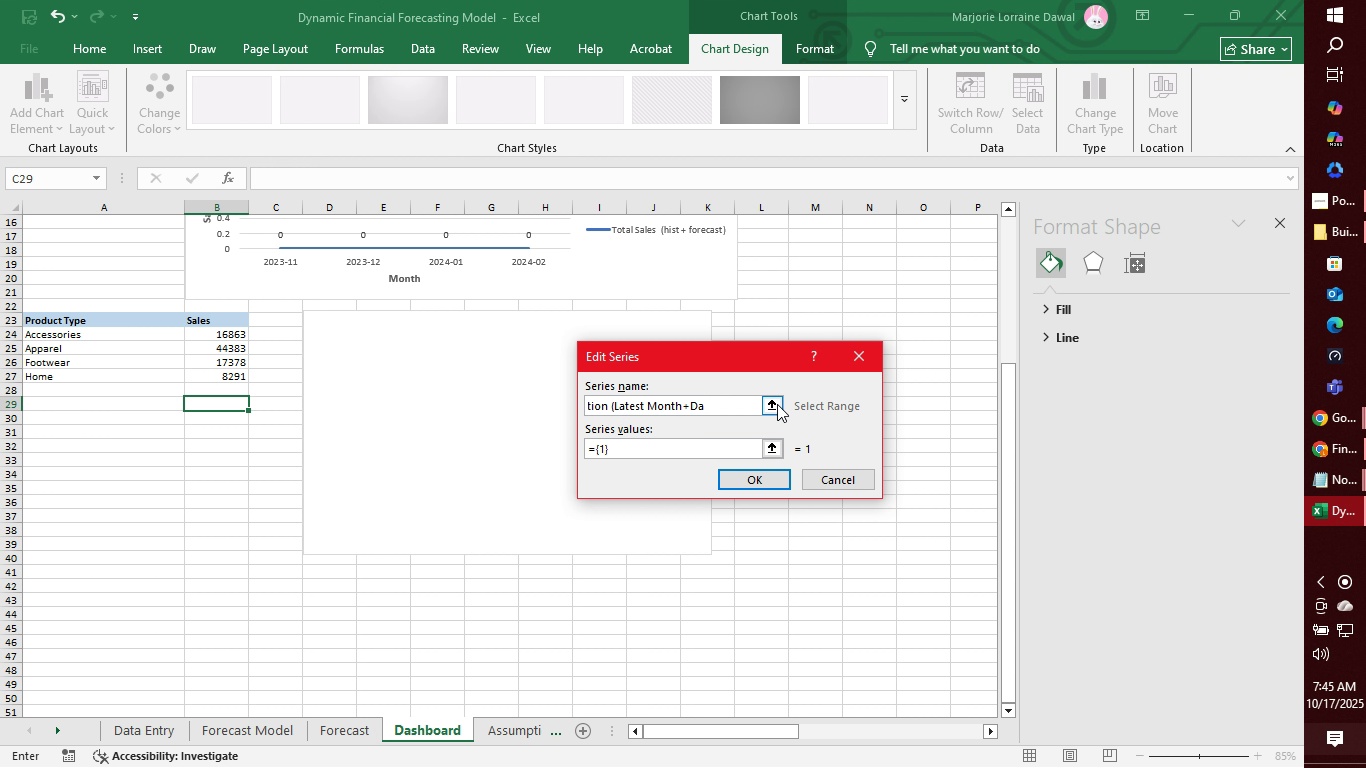 
key(Backspace)
 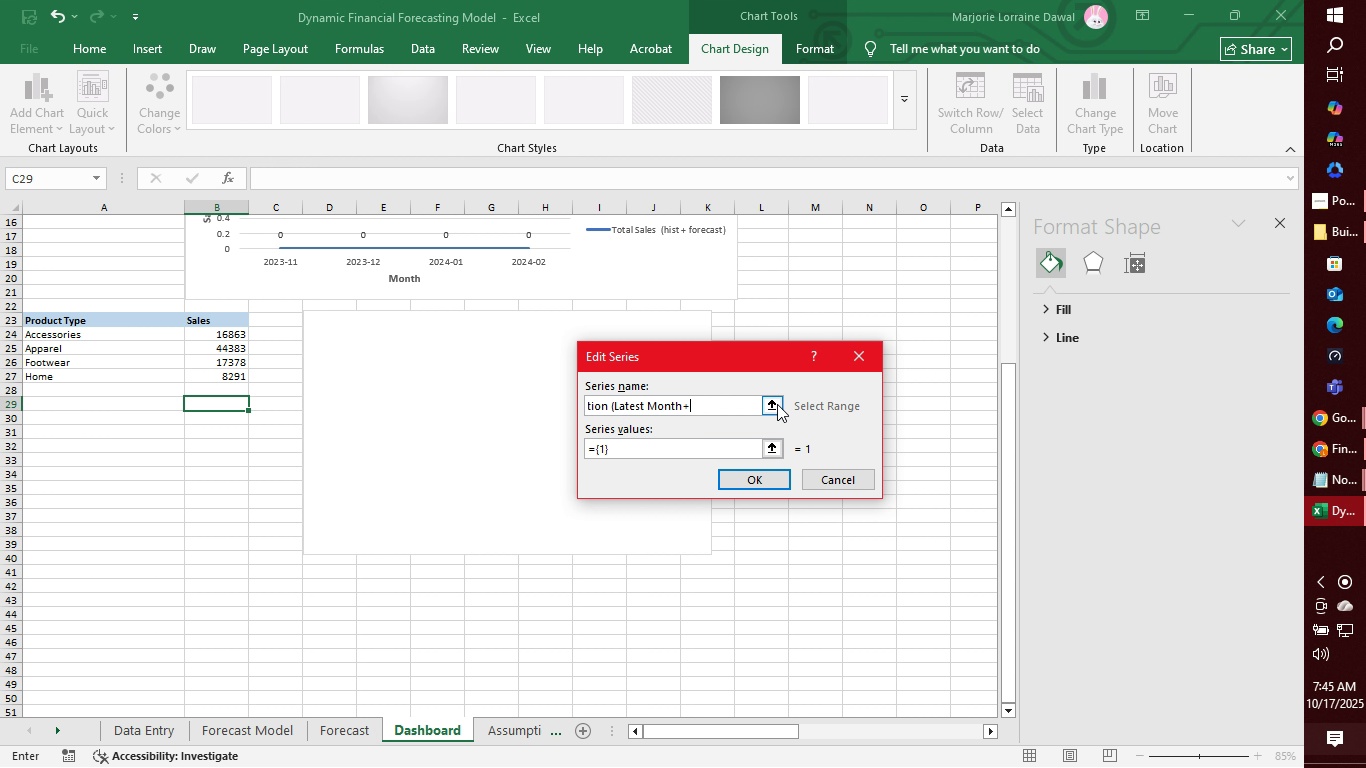 
key(Backspace)
 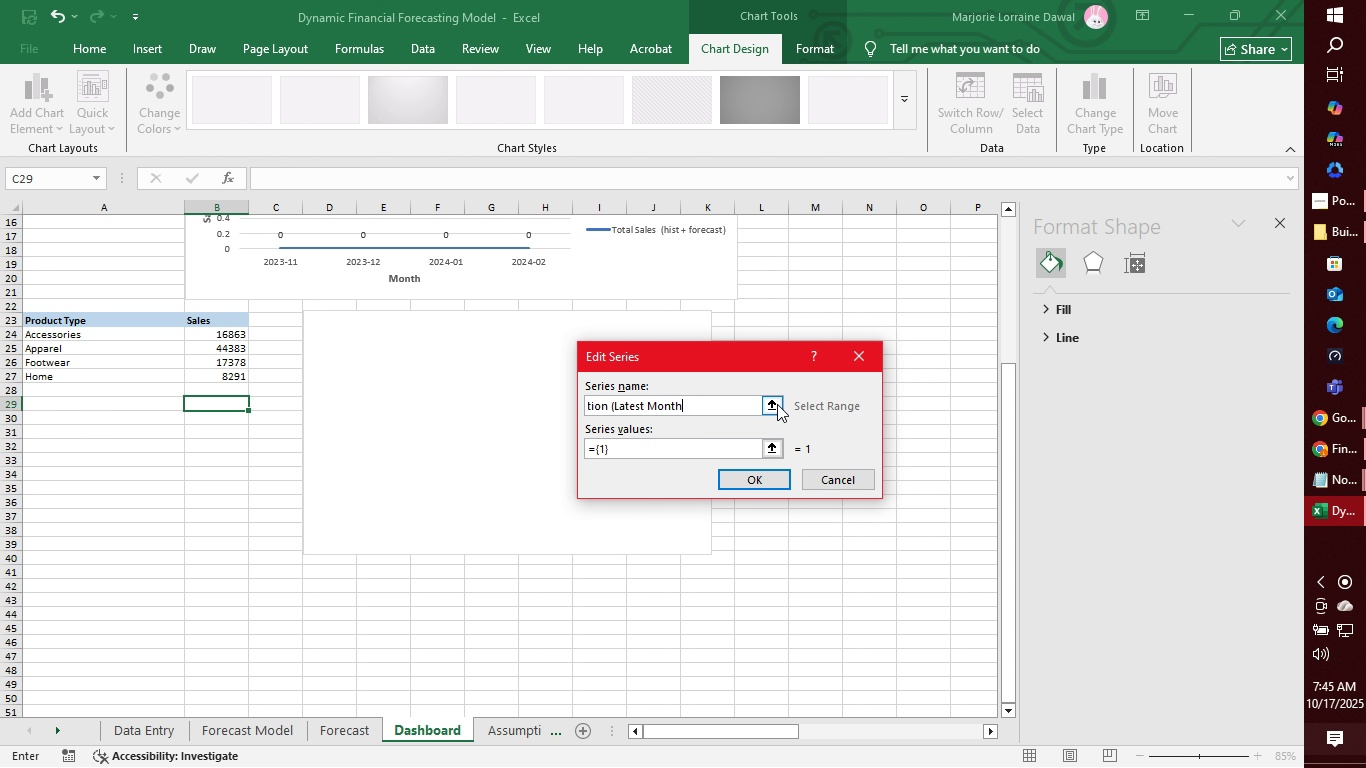 
key(Backspace)
 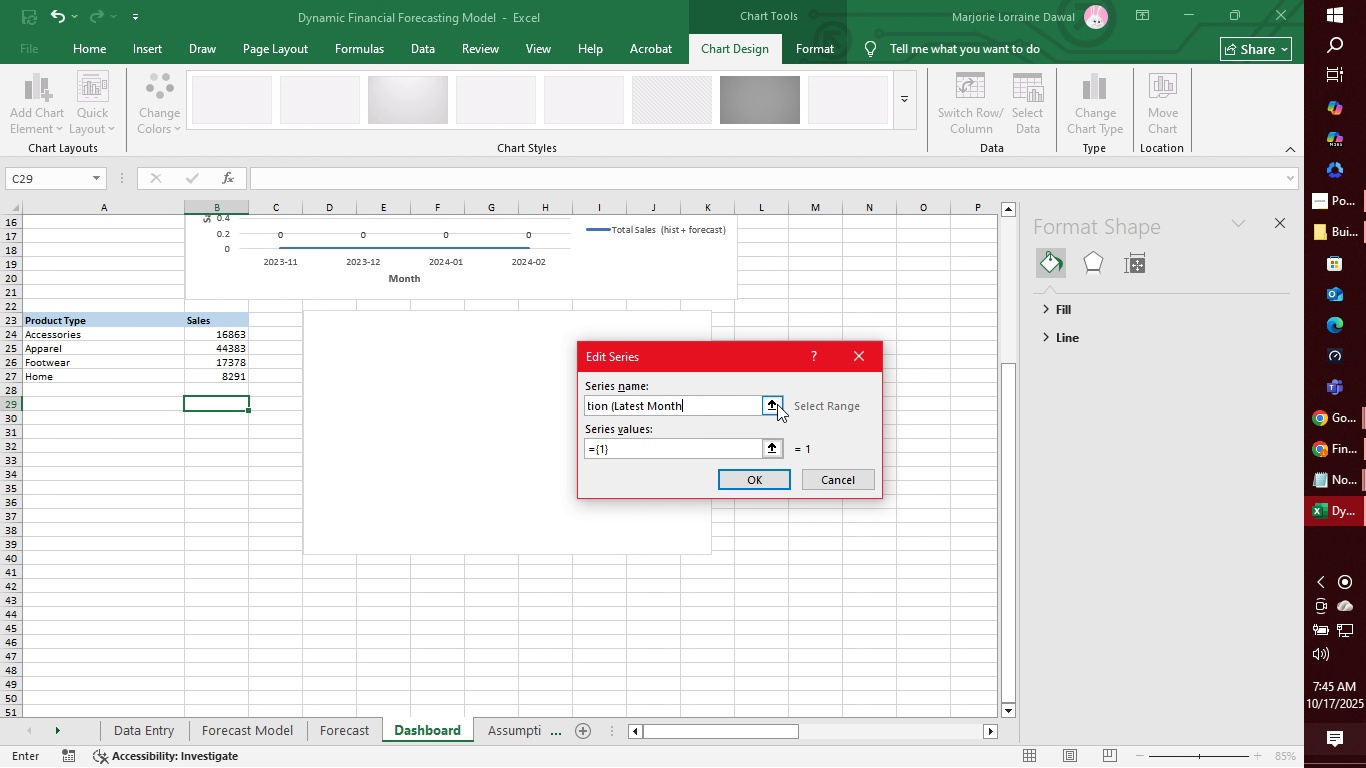 
key(Shift+0)
 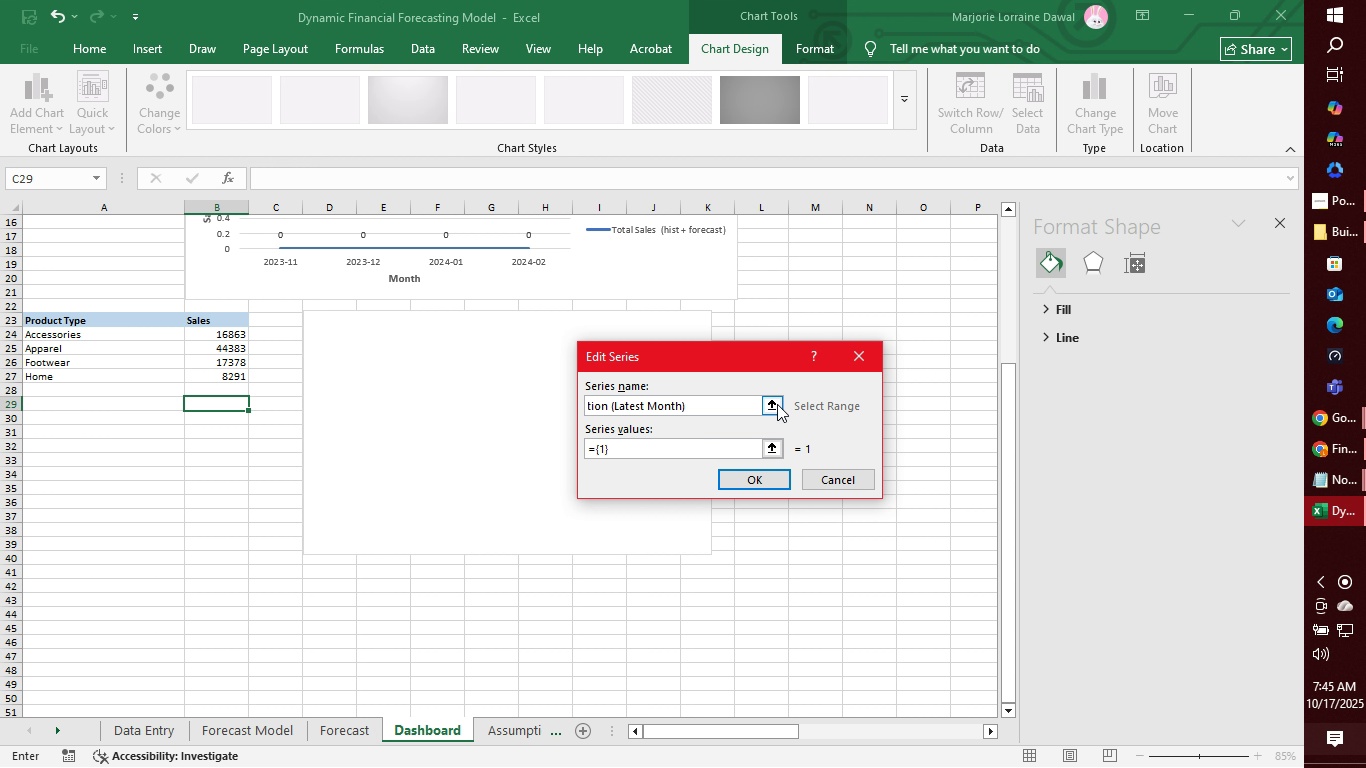 
key(Shift+Quote)
 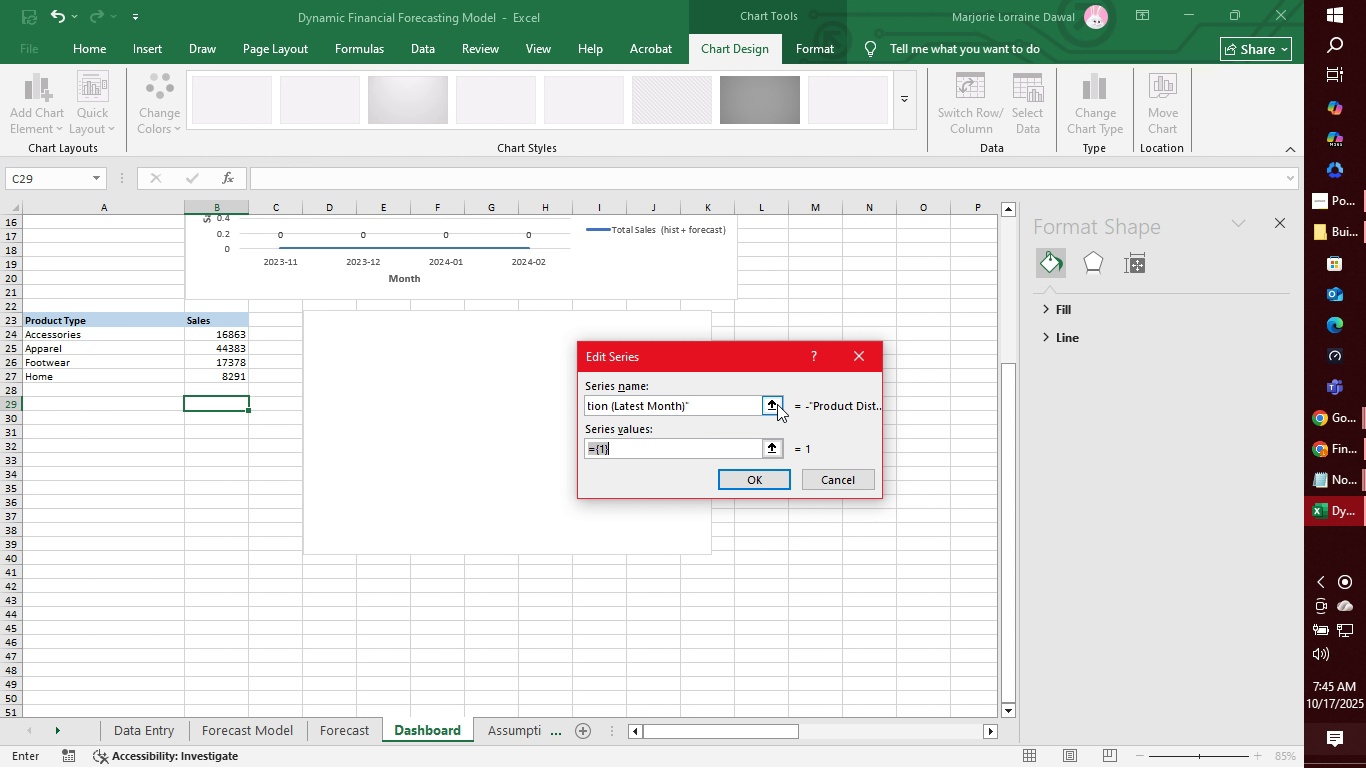 
key(Tab)
 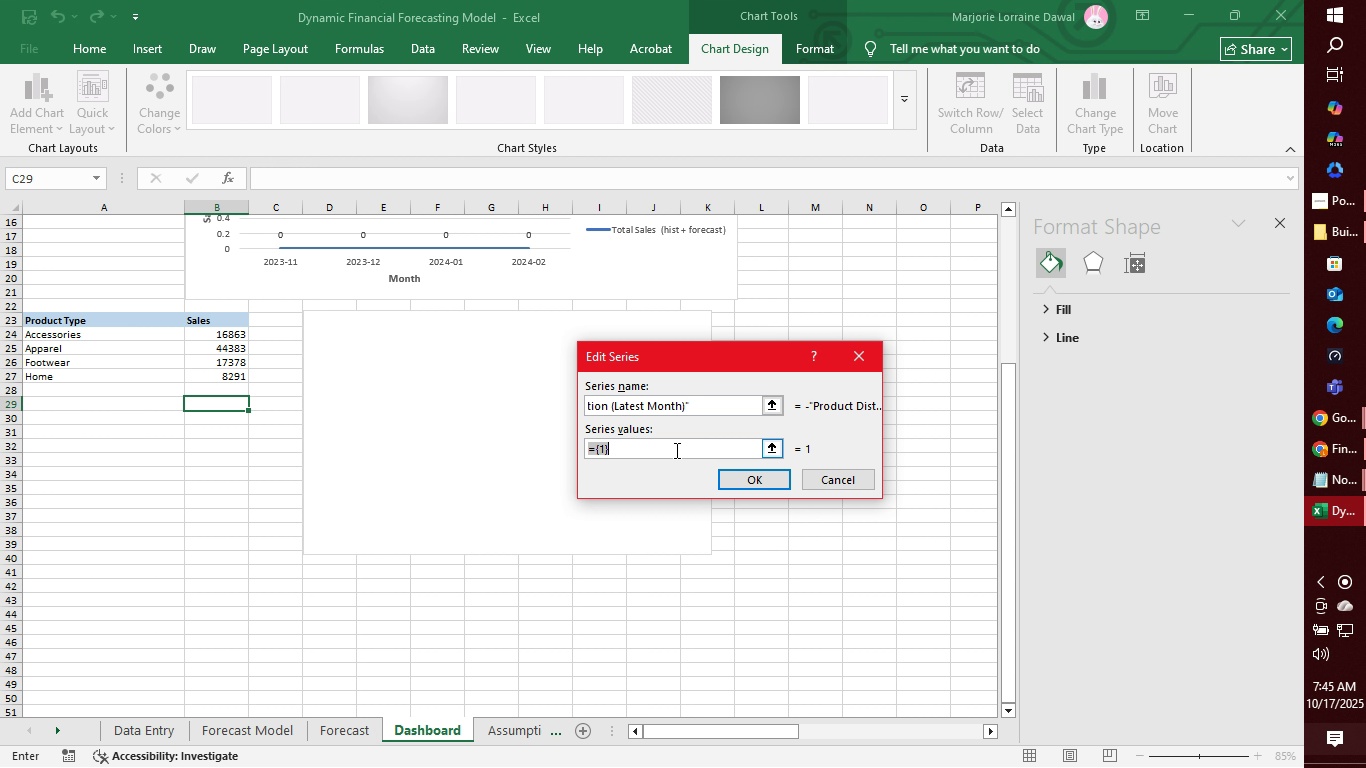 
wait(9.06)
 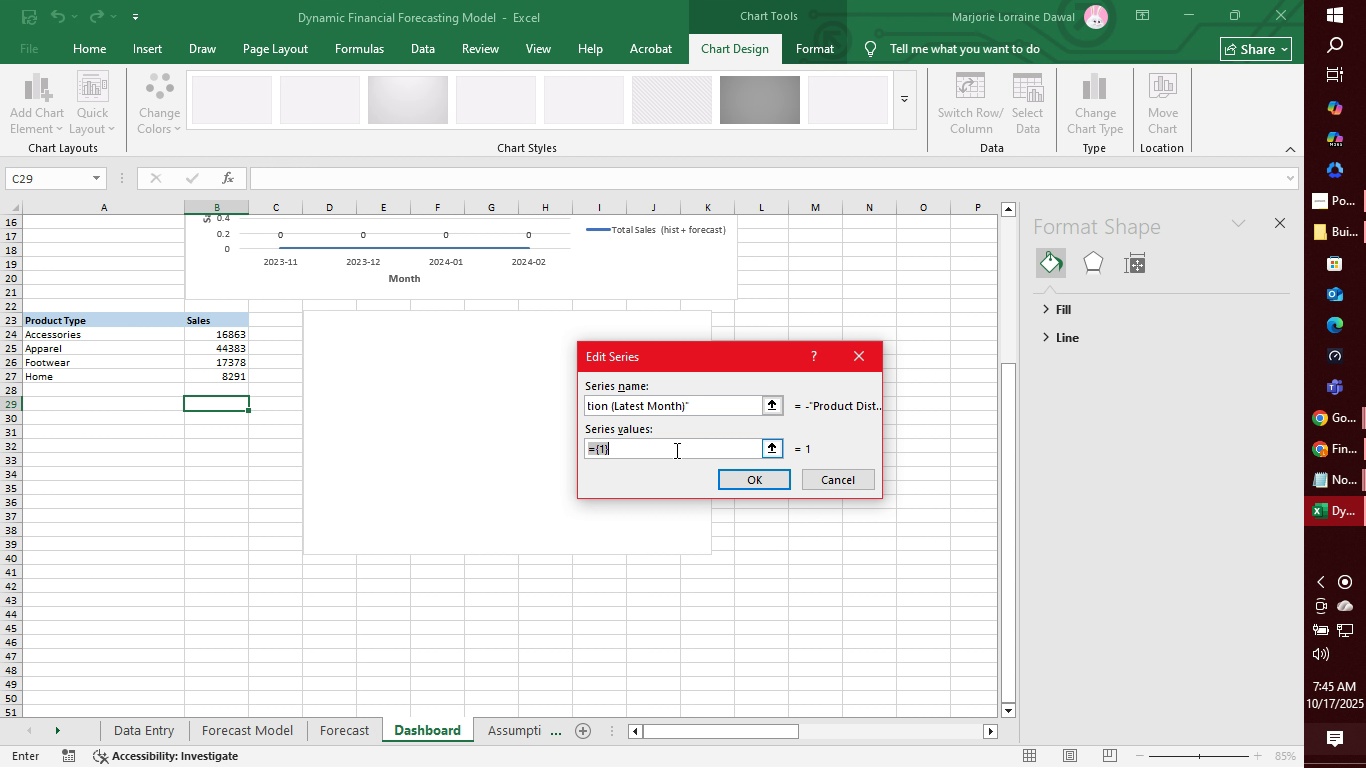 
left_click([638, 446])
 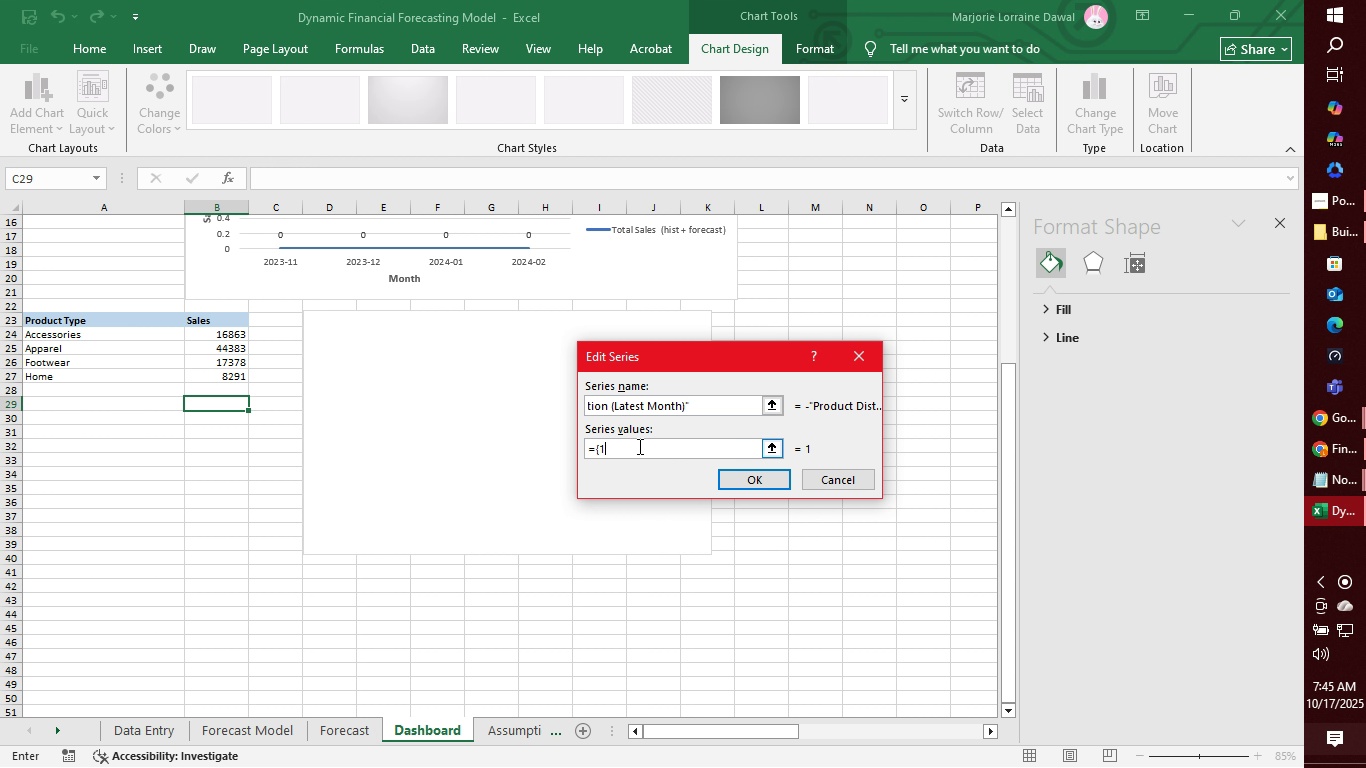 
key(Backspace)
key(Backspace)
type(Dashboard!)
 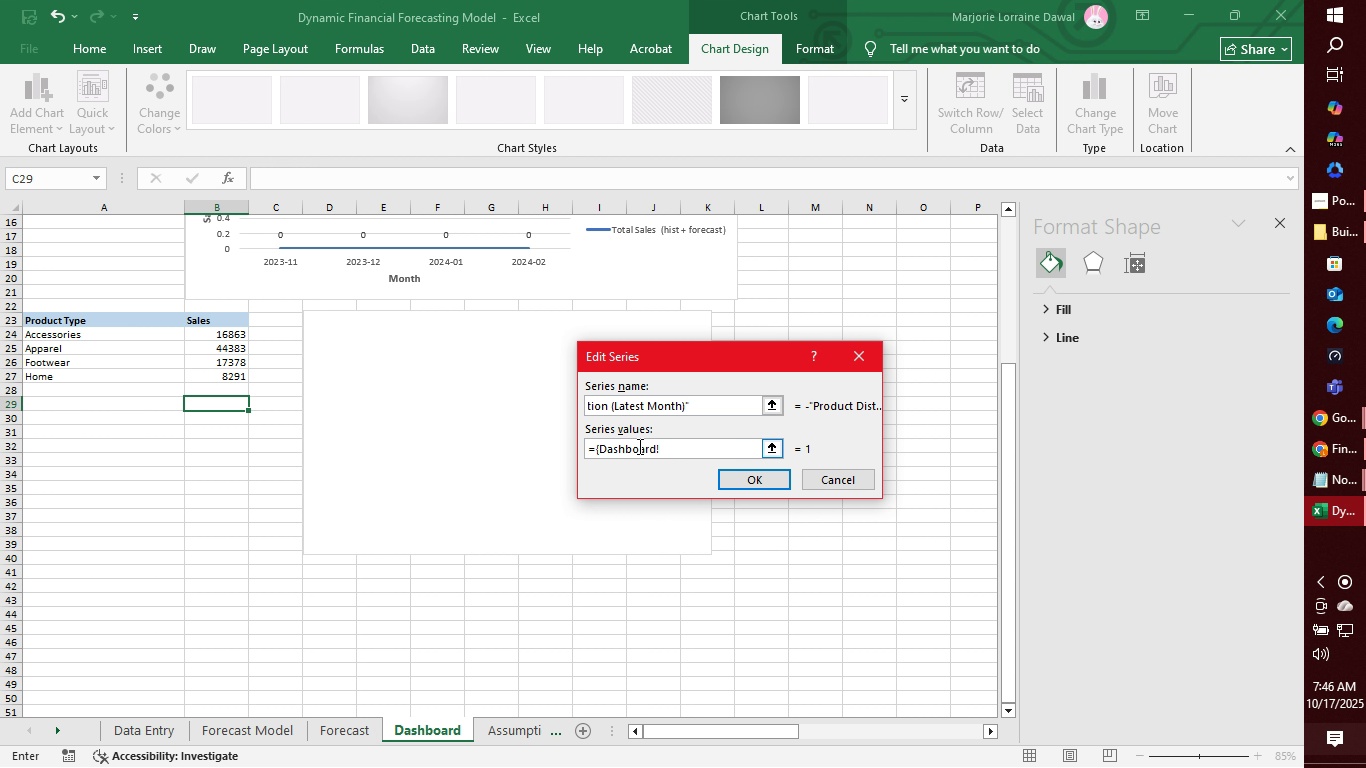 
wait(7.14)
 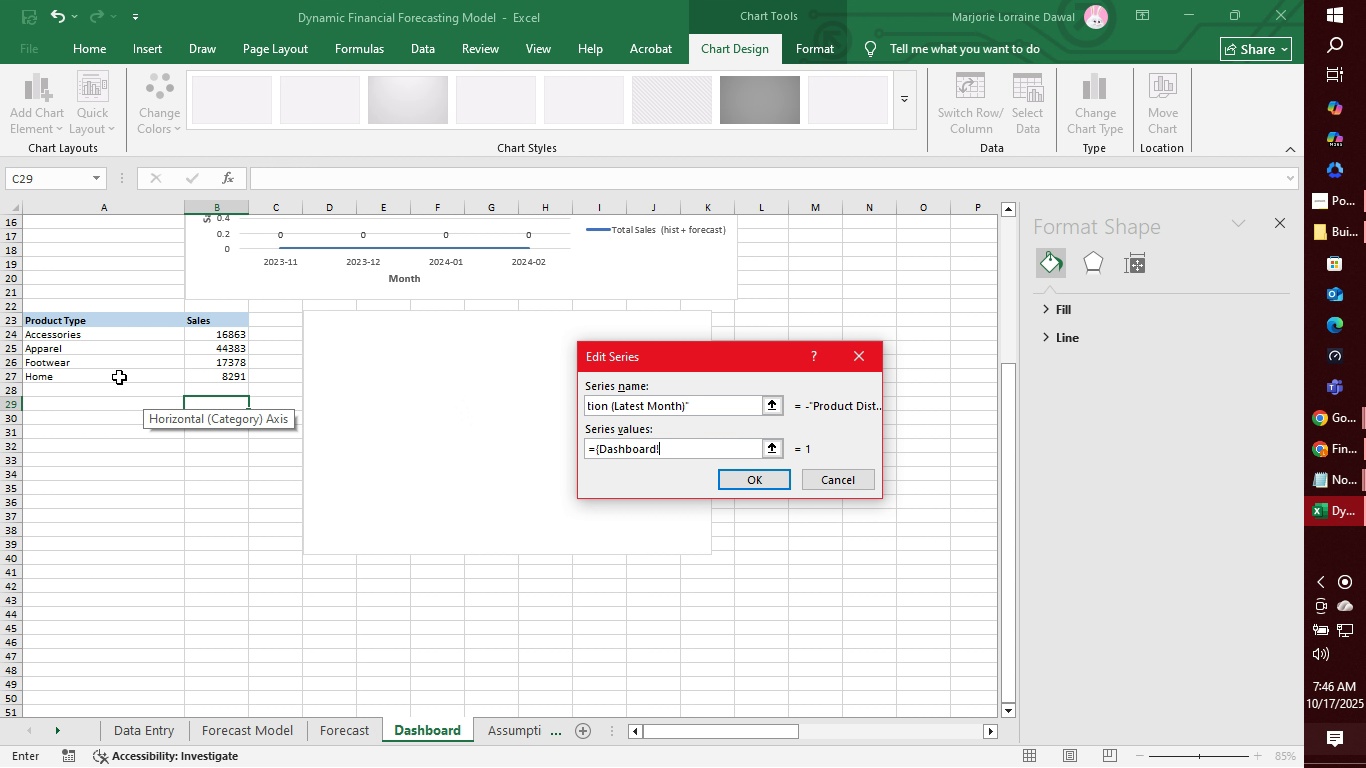 
left_click_drag(start_coordinate=[219, 335], to_coordinate=[229, 374])
 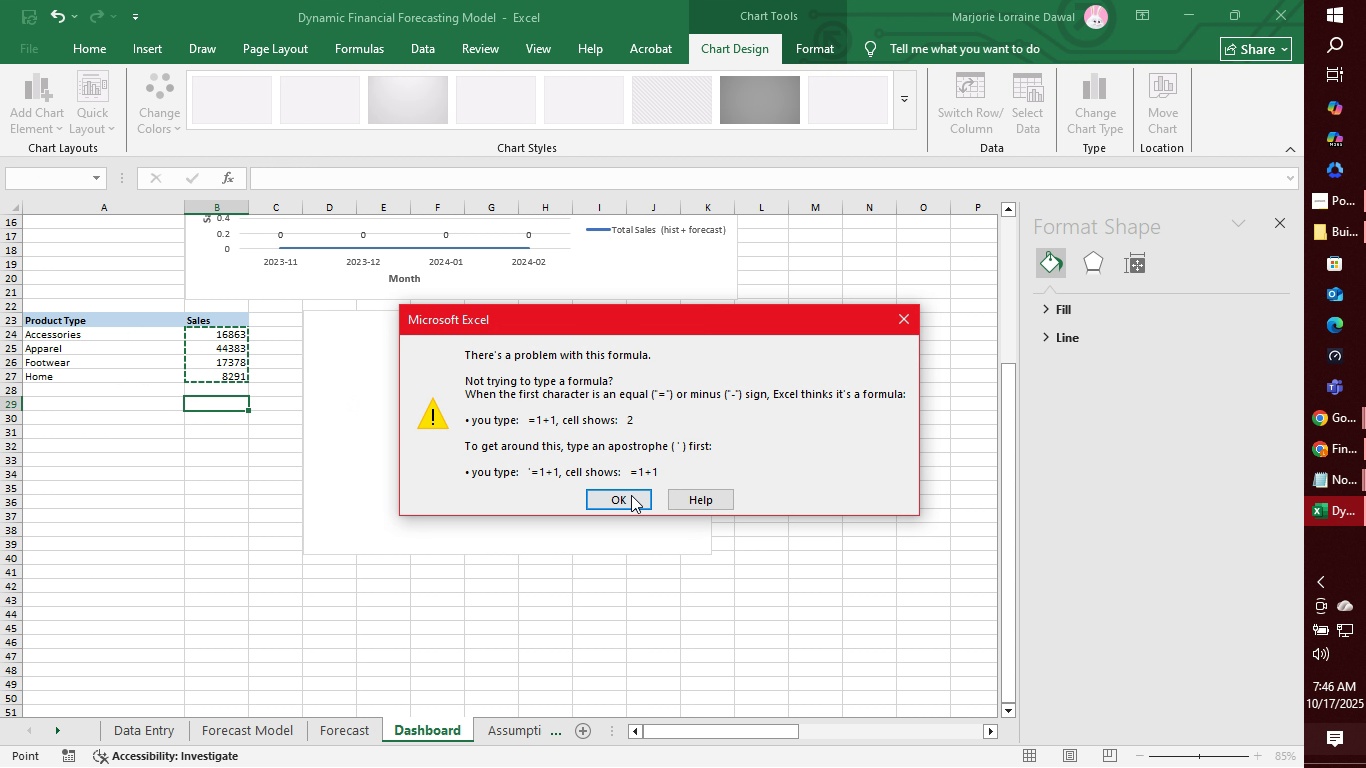 
left_click([631, 495])
 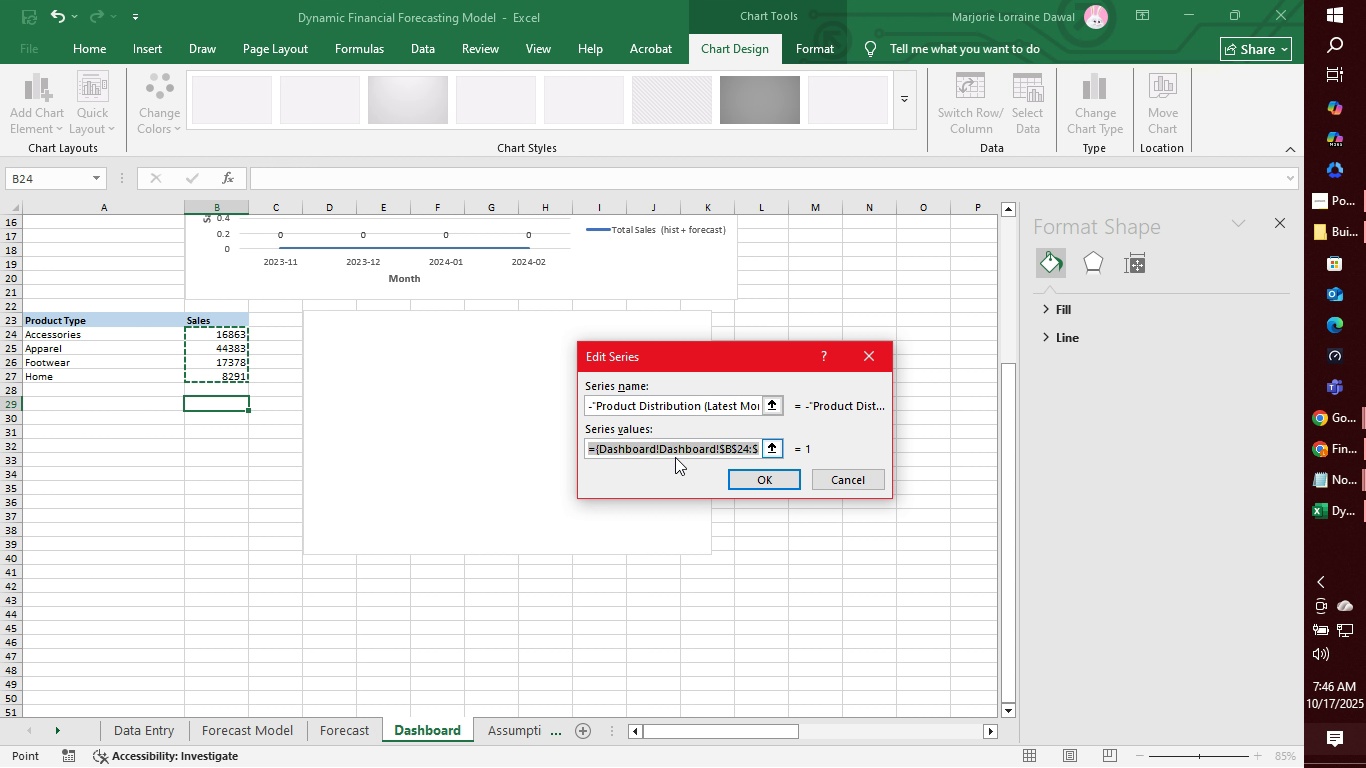 
left_click_drag(start_coordinate=[660, 450], to_coordinate=[592, 450])
 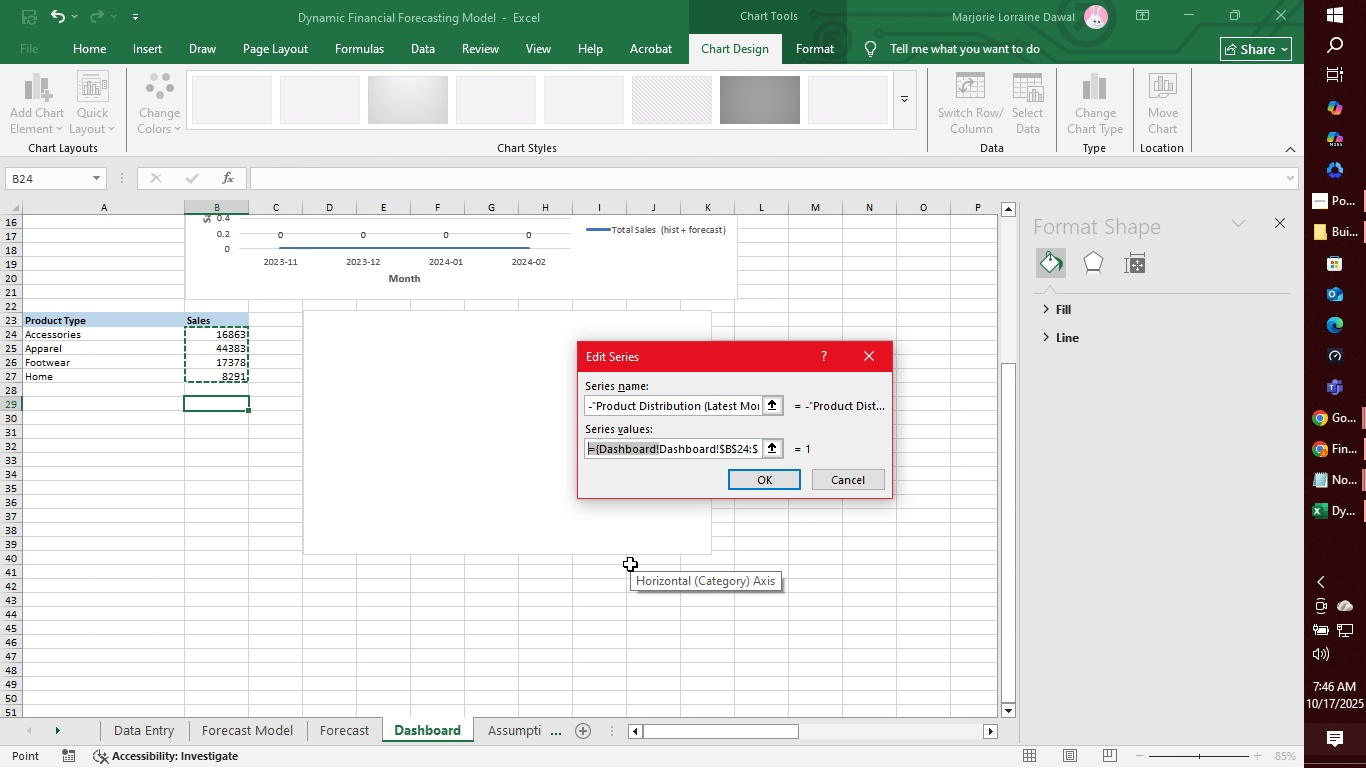 
key(Backspace)
 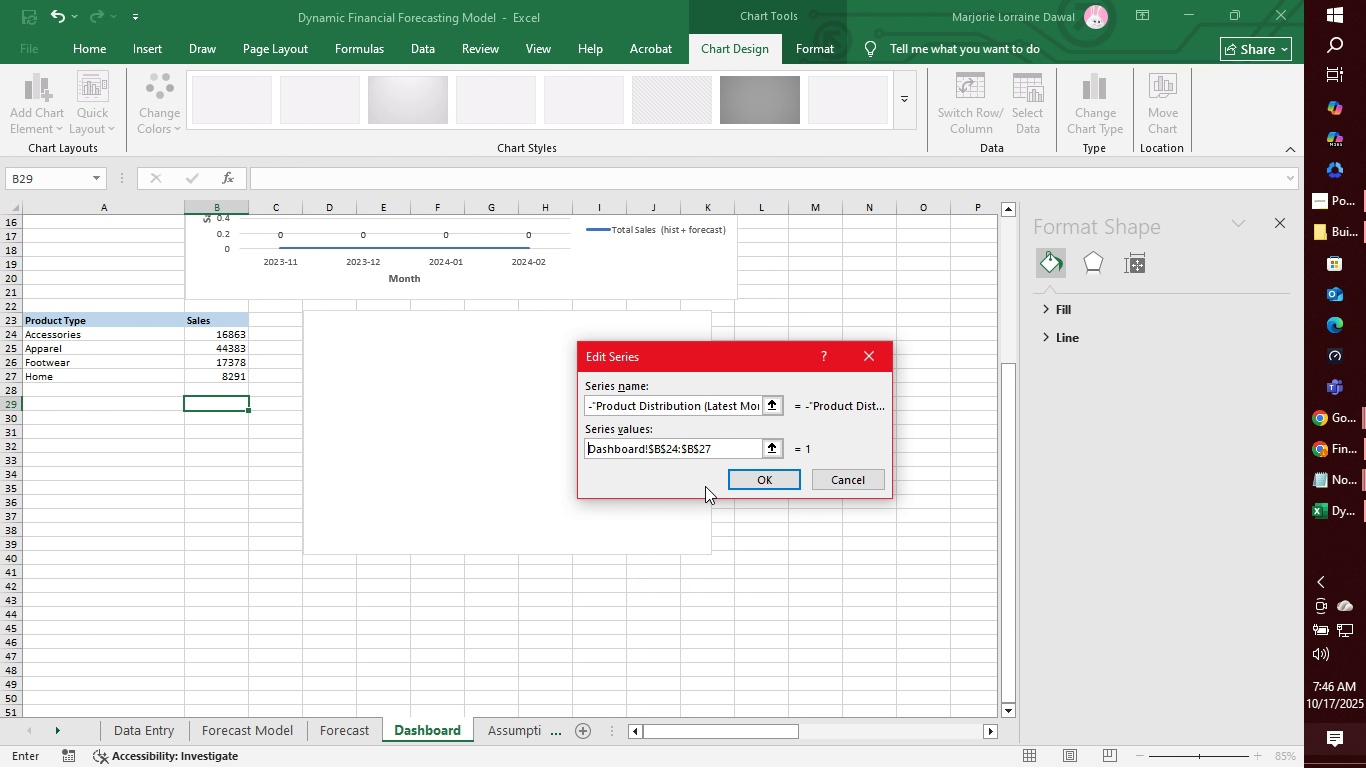 
key(Equal)
 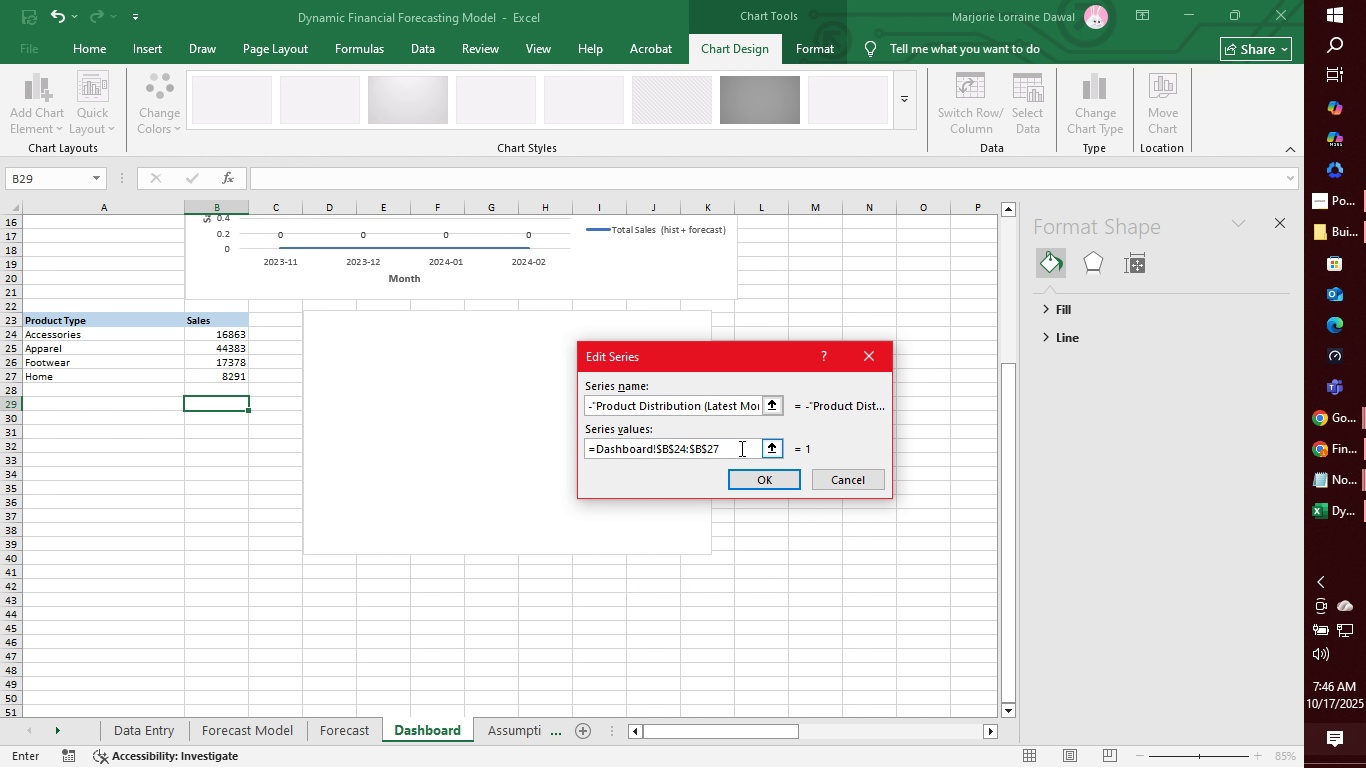 
left_click([740, 448])
 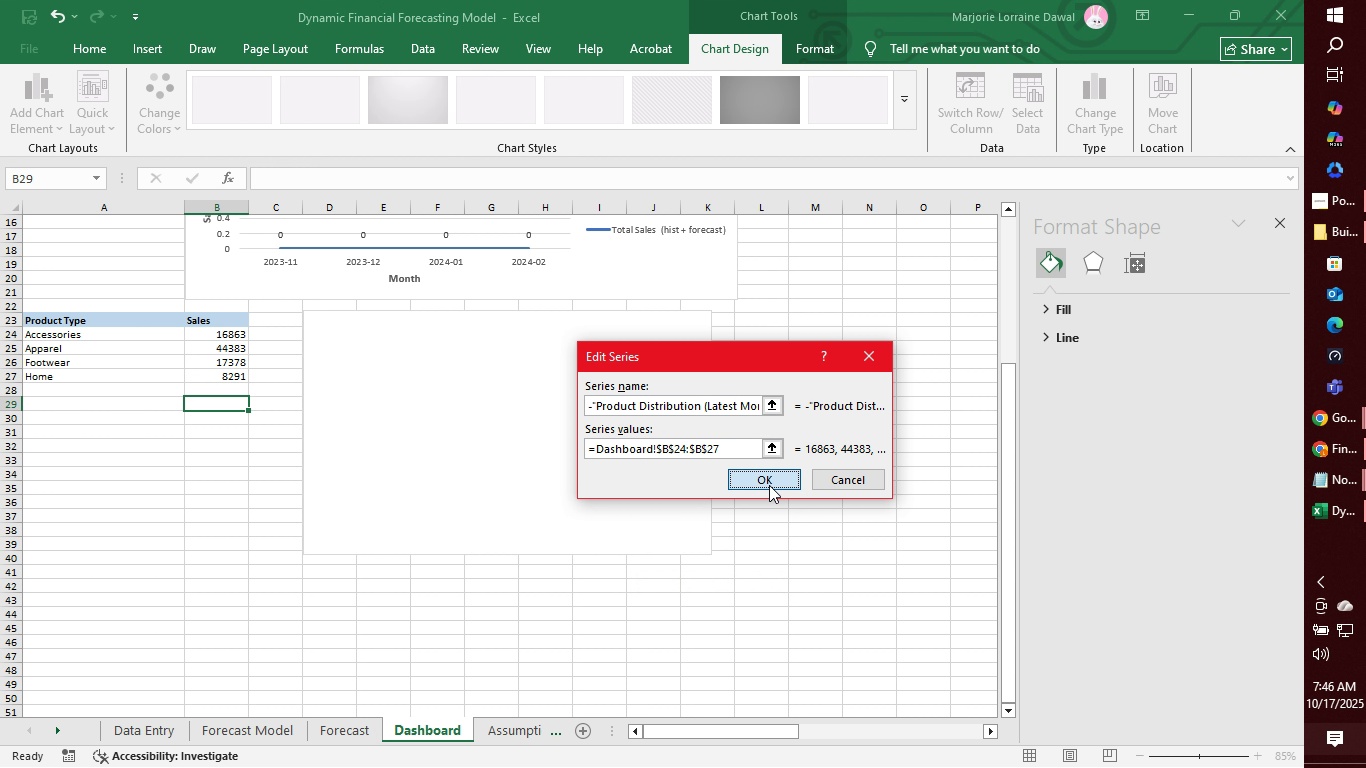 
left_click([769, 485])
 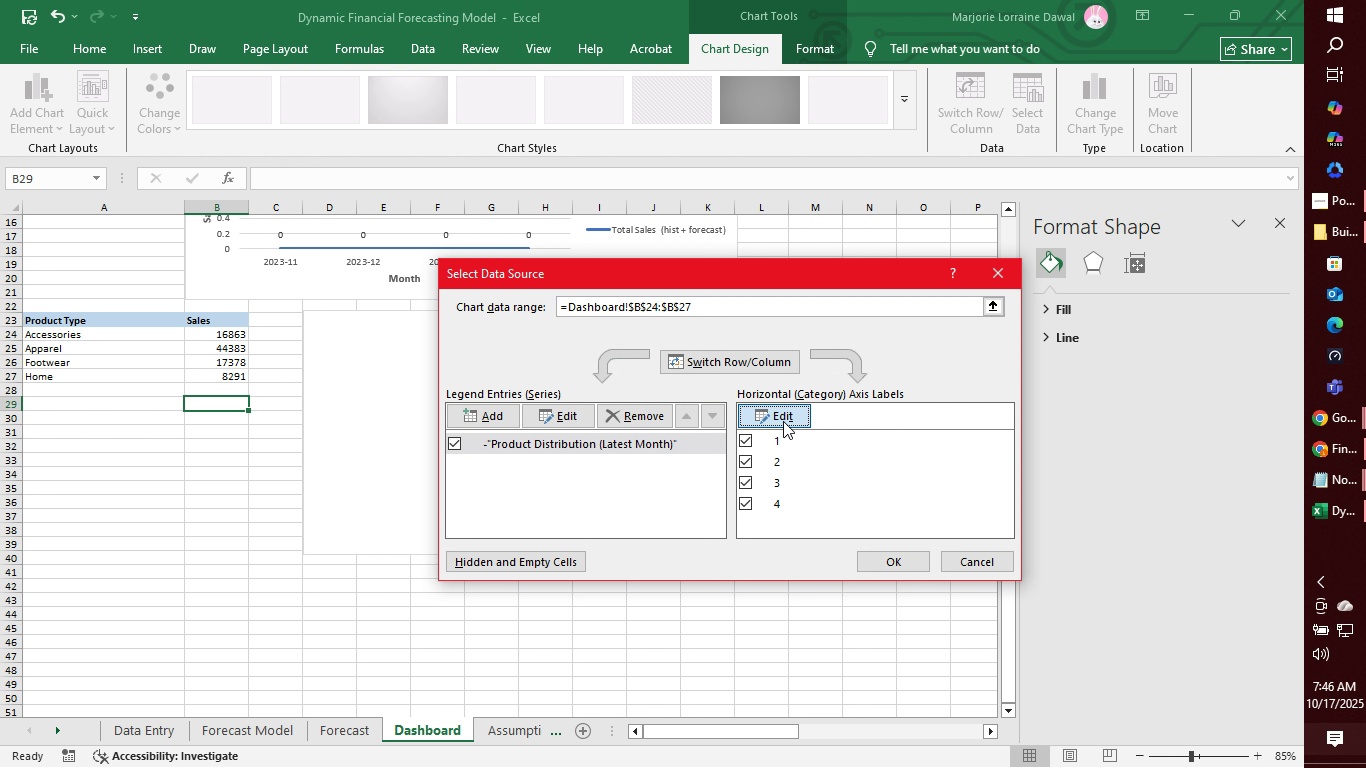 
left_click([783, 421])
 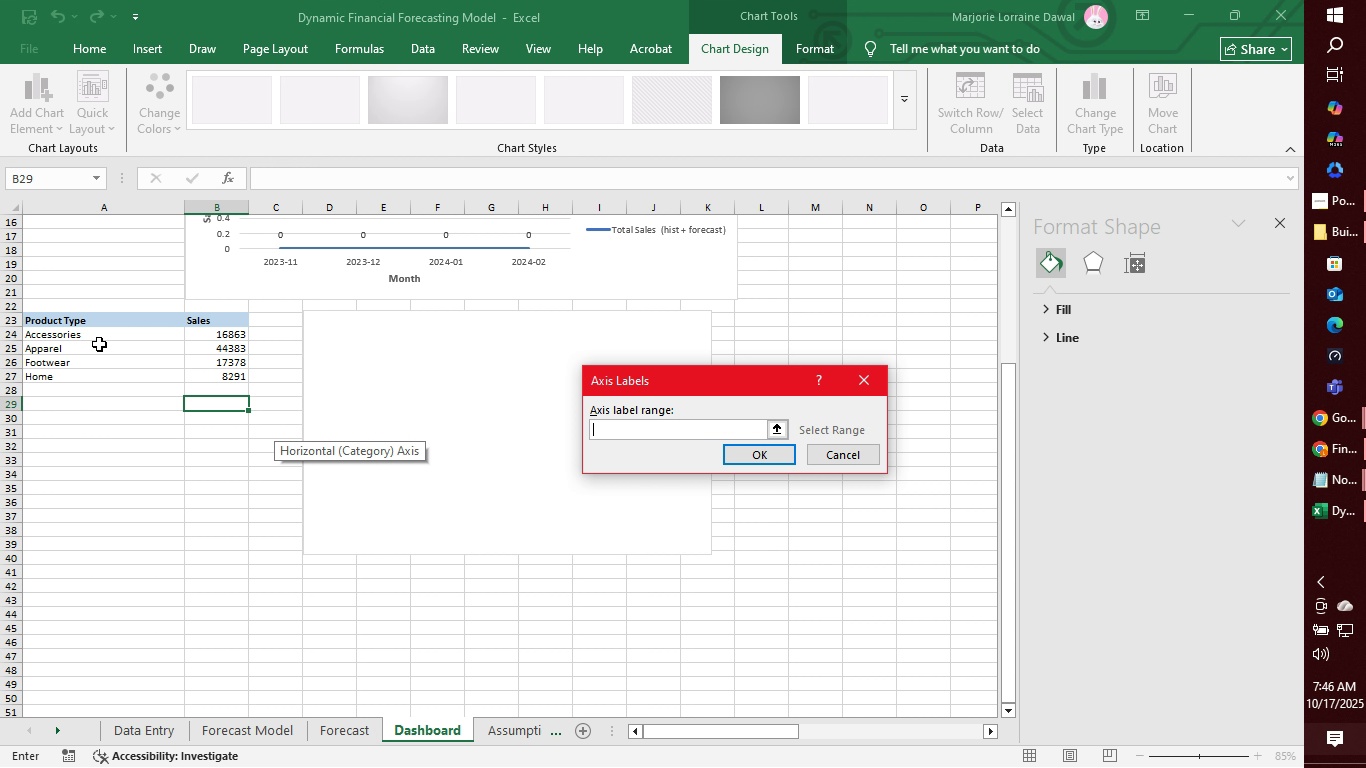 
wait(12.74)
 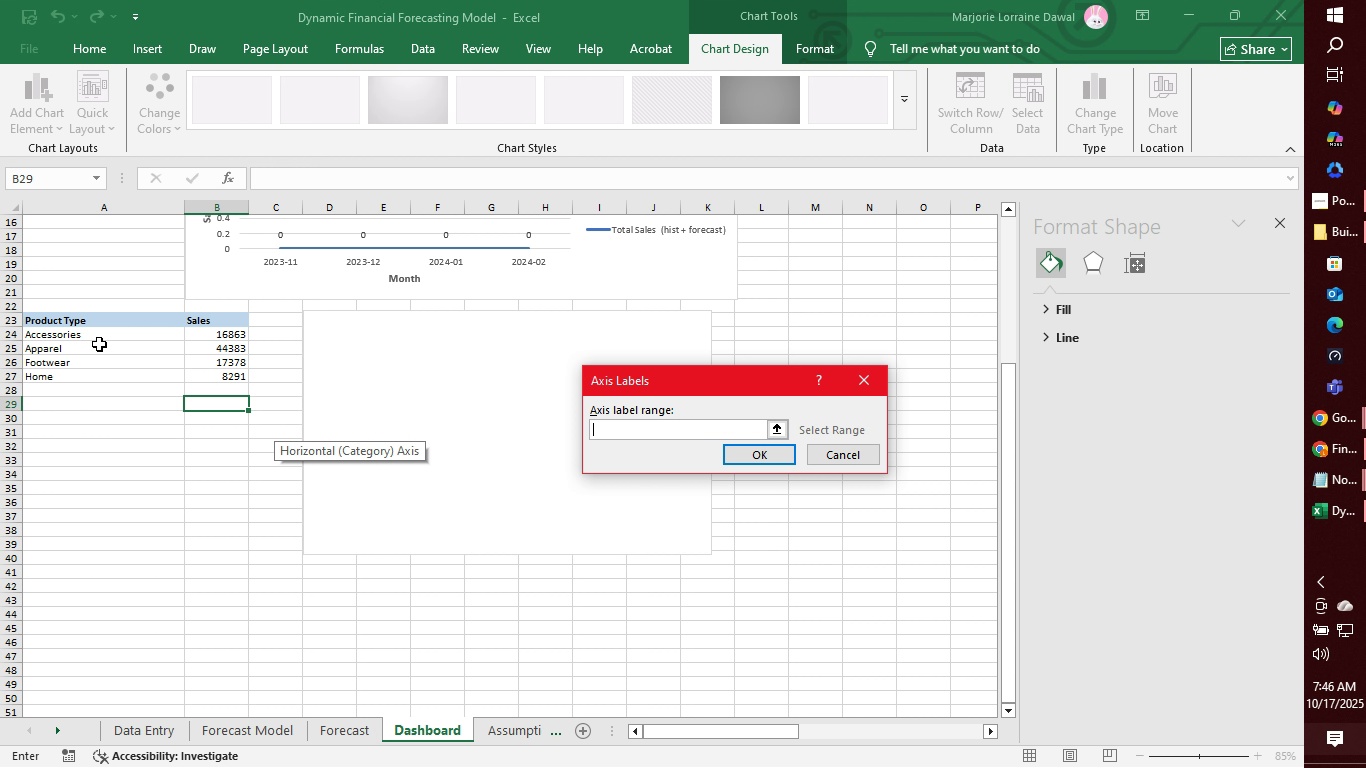 
left_click_drag(start_coordinate=[59, 333], to_coordinate=[57, 376])
 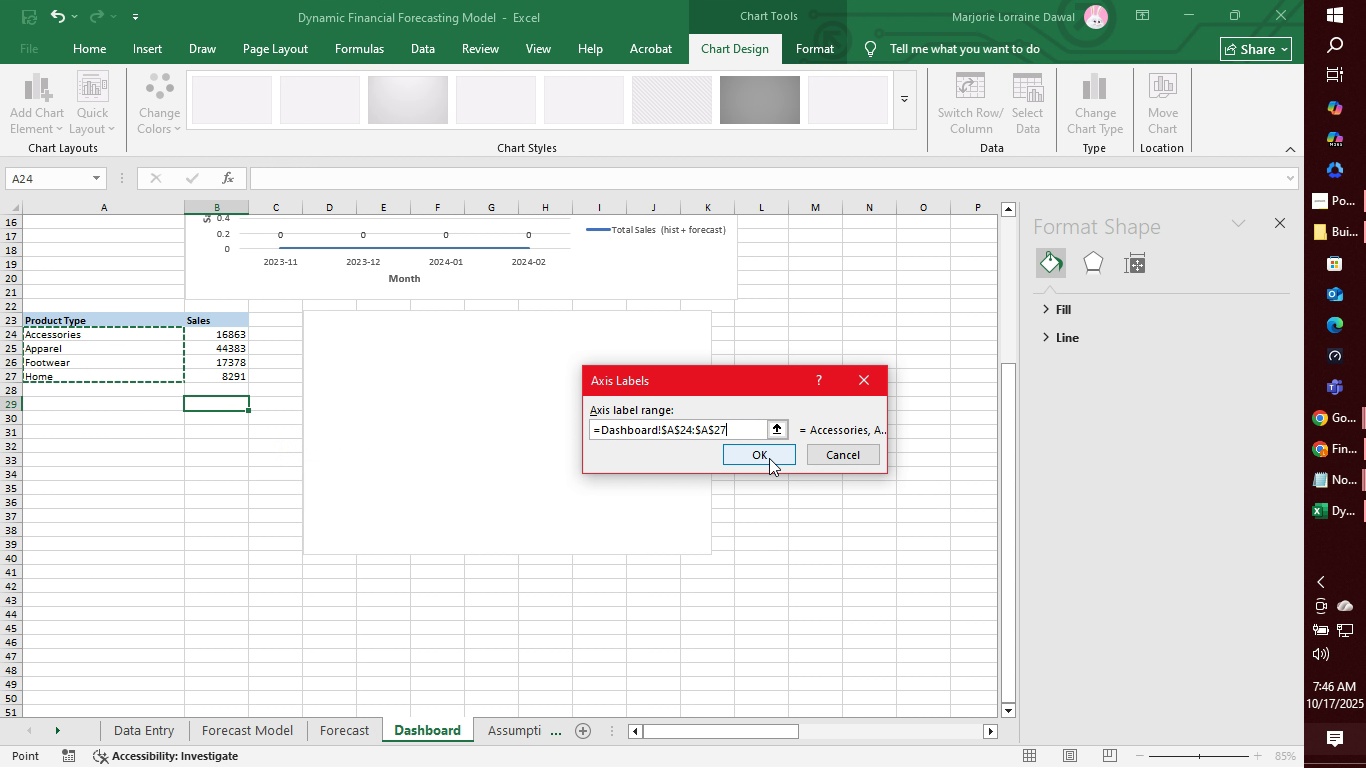 
left_click([769, 458])
 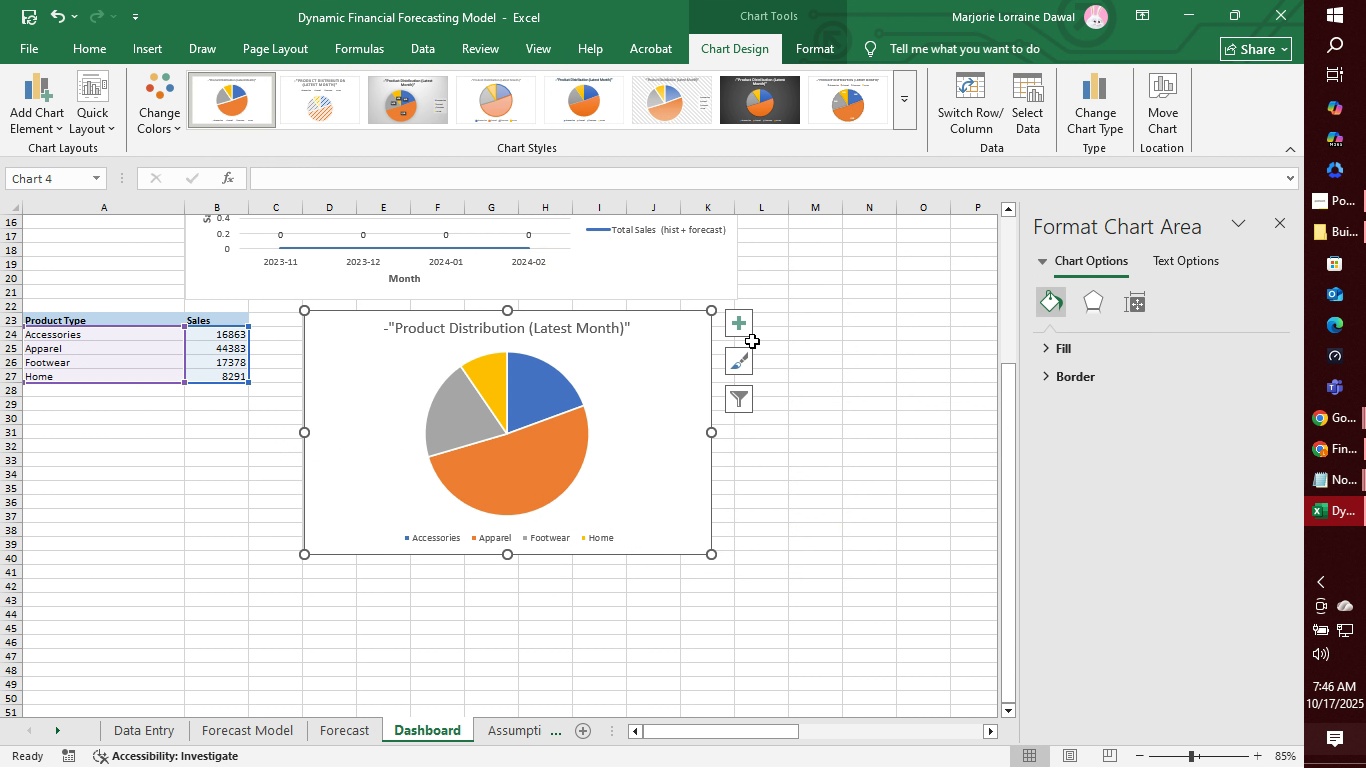 
wait(5.04)
 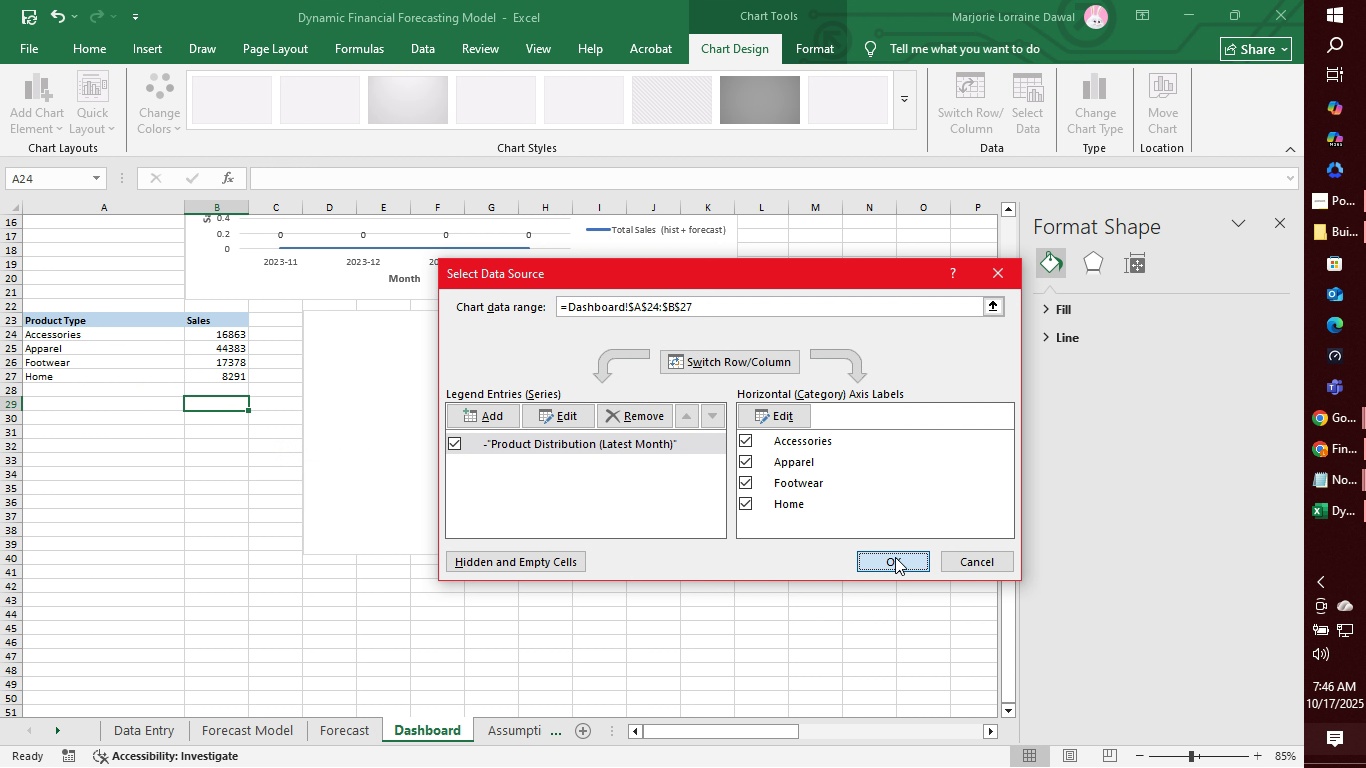 
left_click([739, 331])
 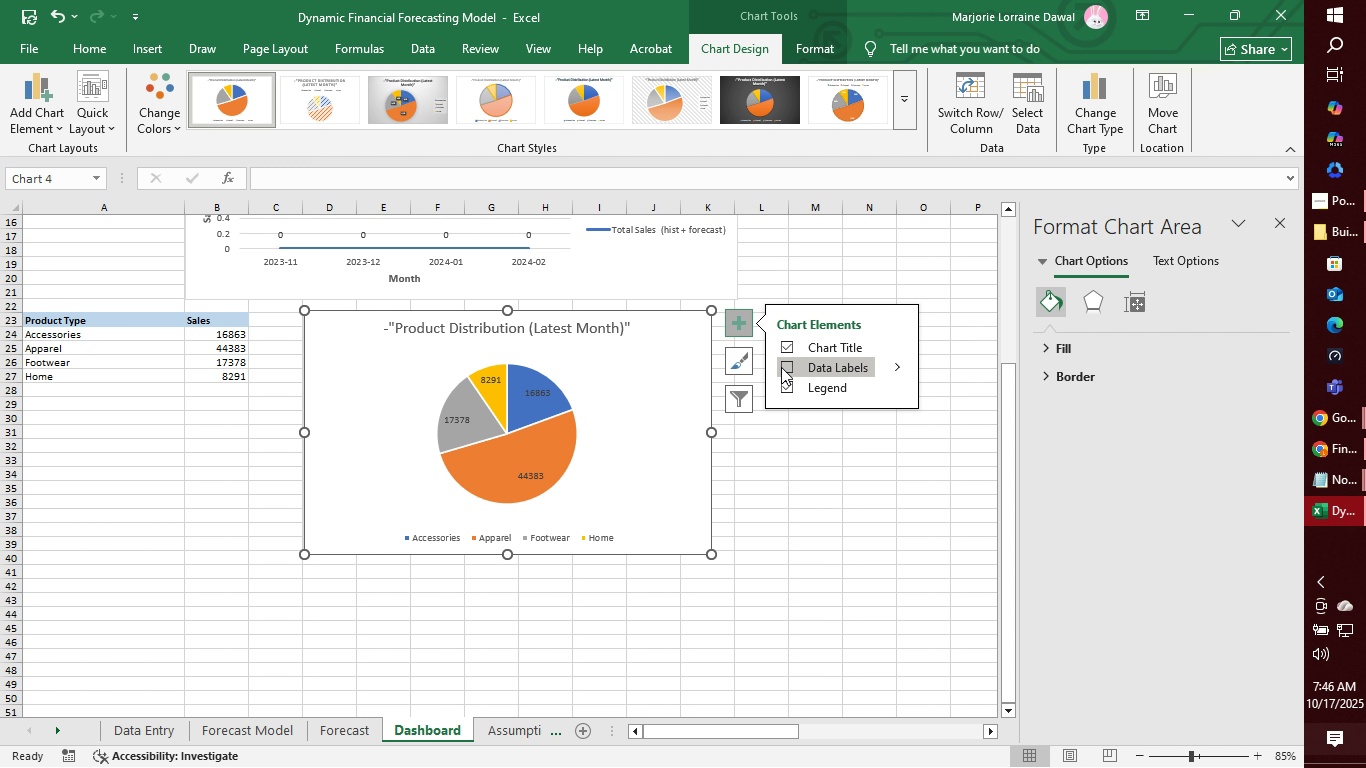 
left_click([781, 367])
 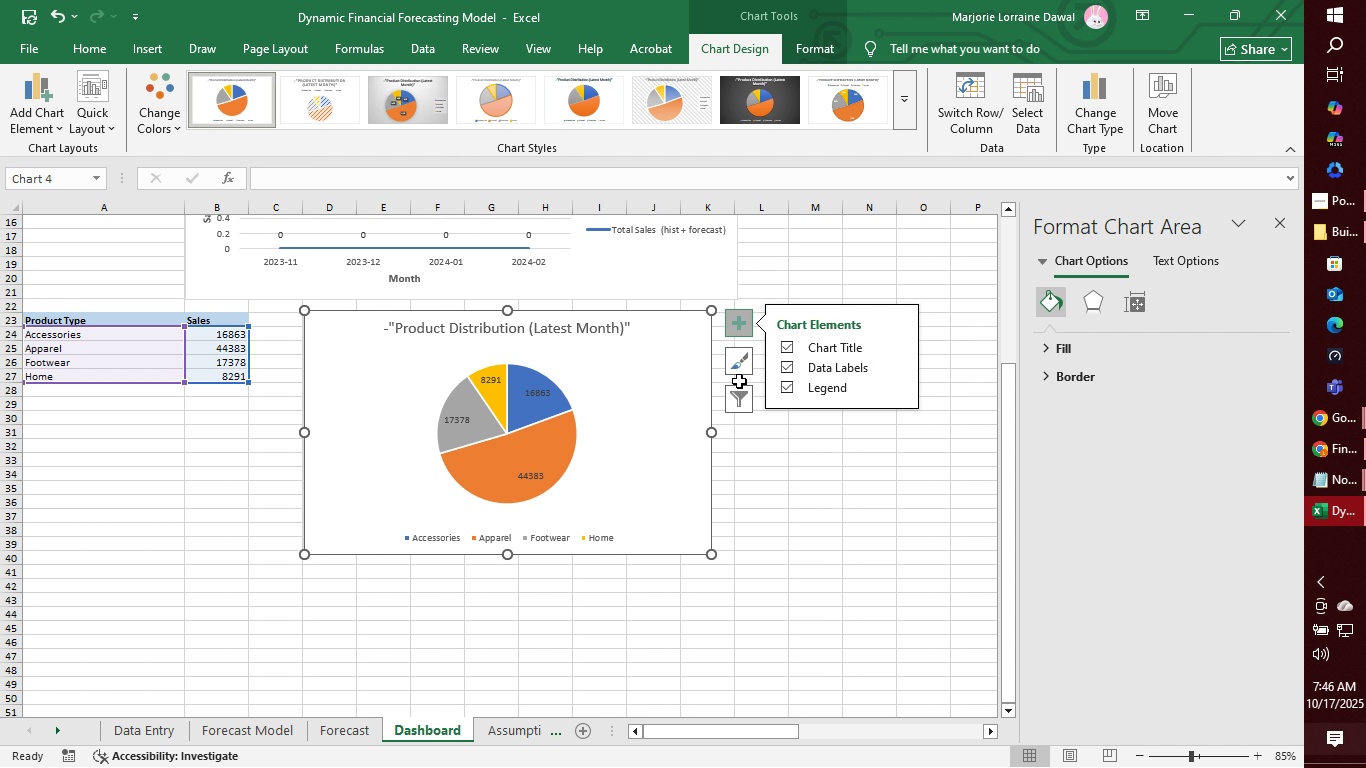 
left_click([739, 367])
 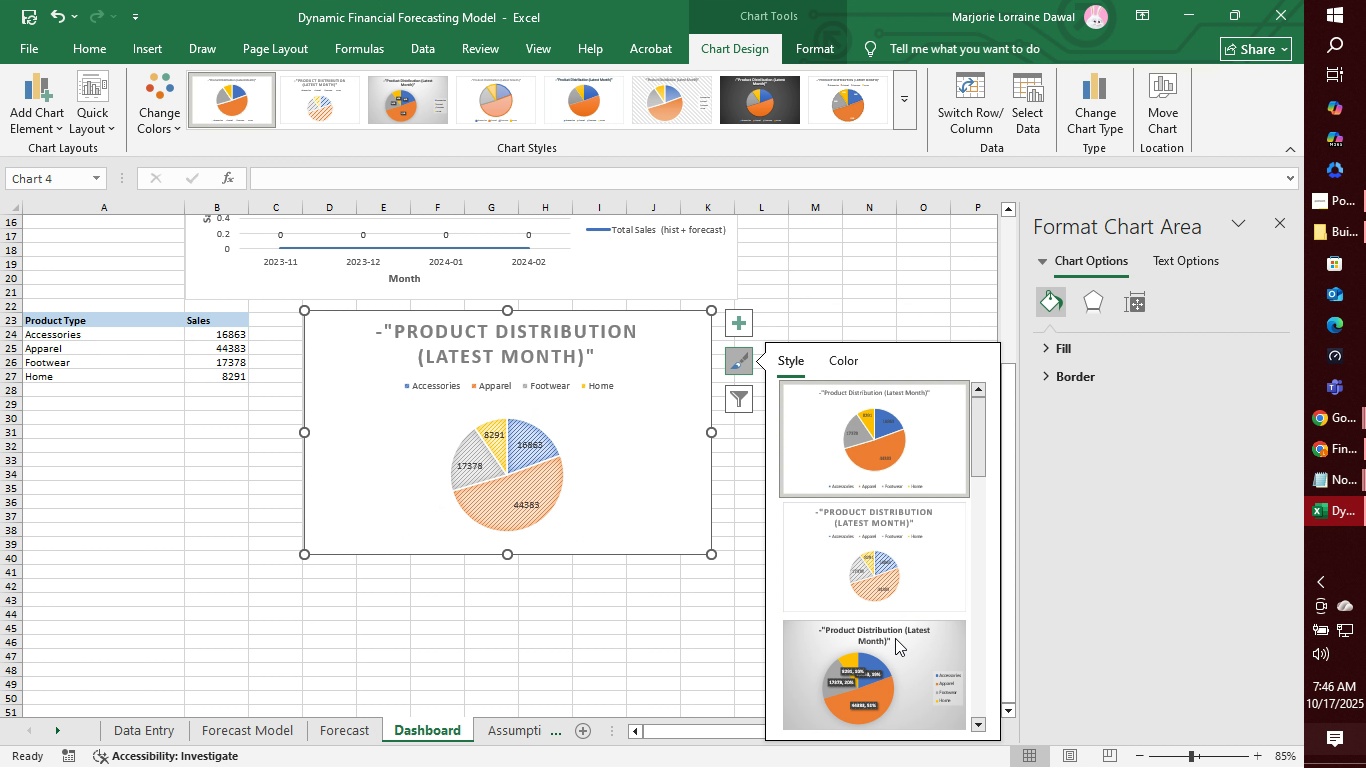 
scroll: coordinate [885, 685], scroll_direction: down, amount: 7.0
 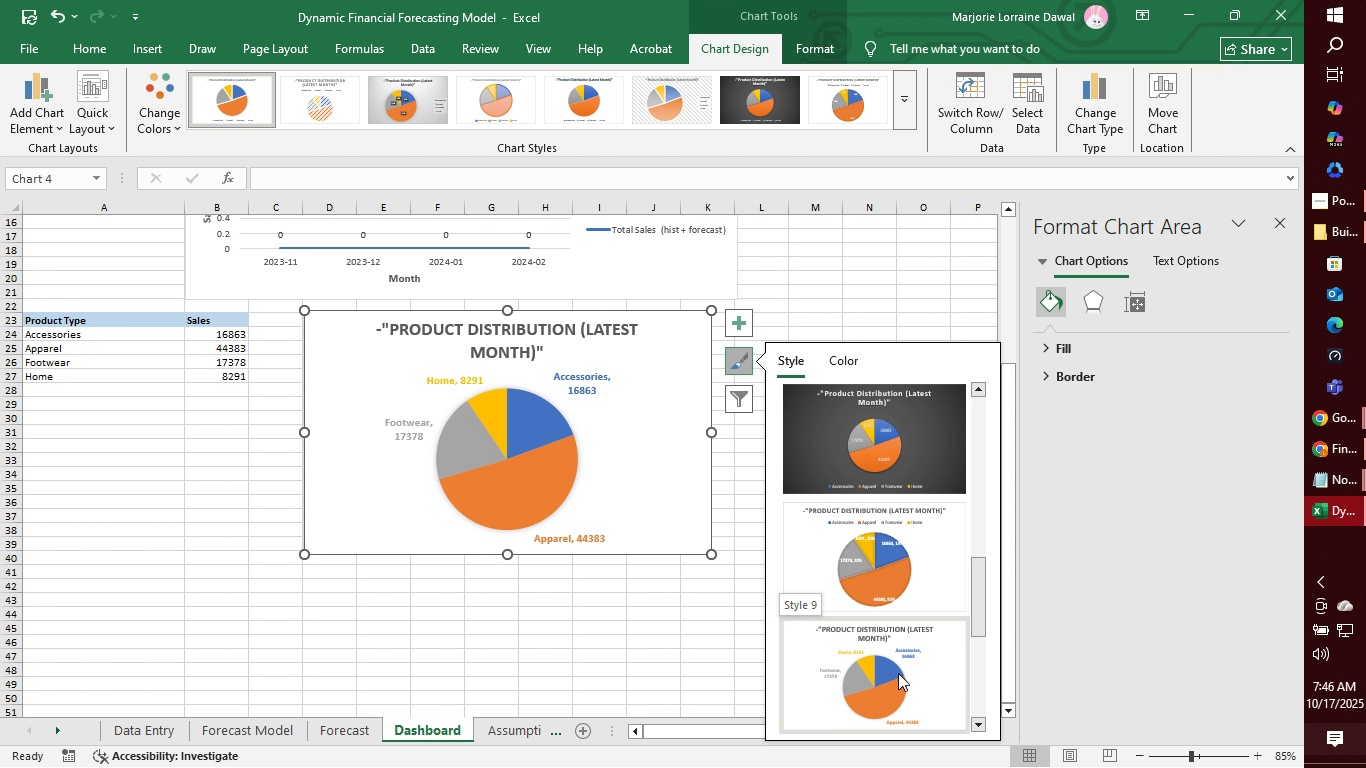 
mouse_move([891, 637])
 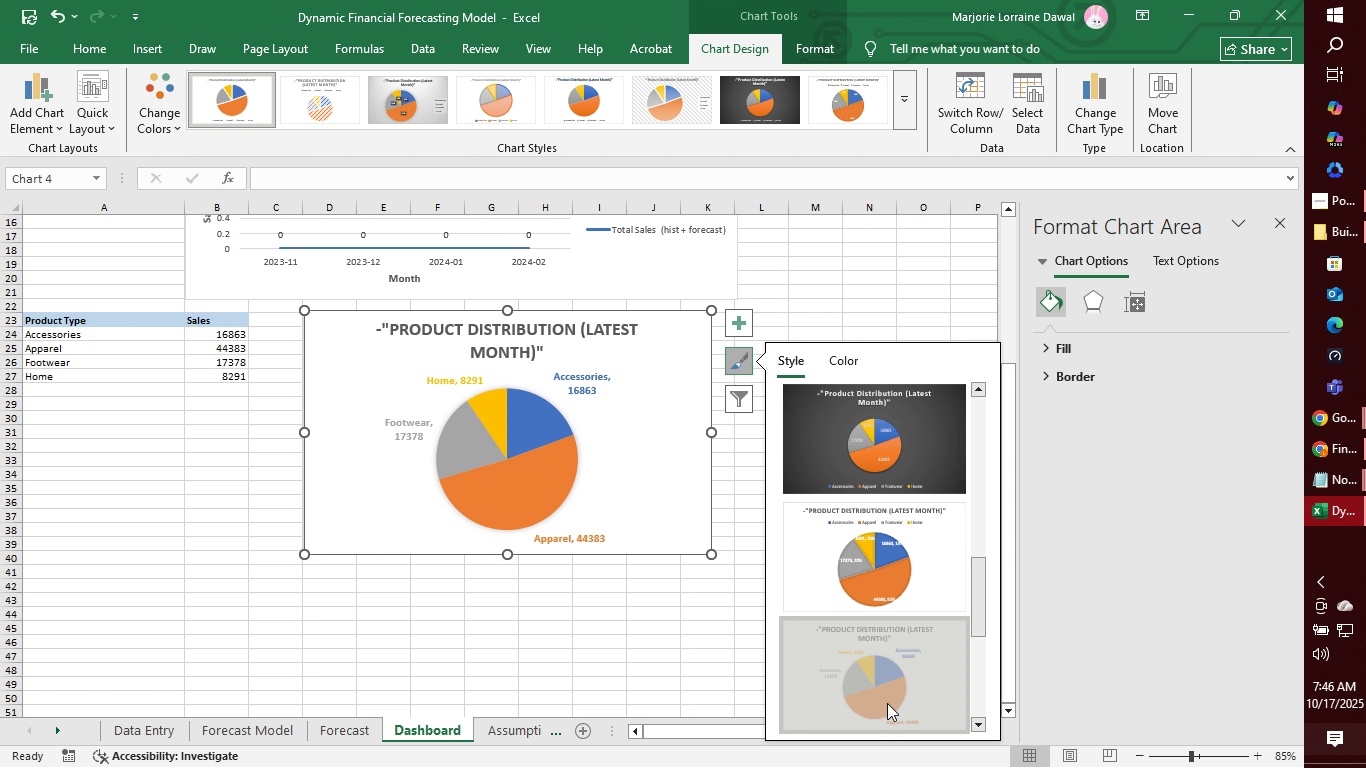 
left_click([887, 703])
 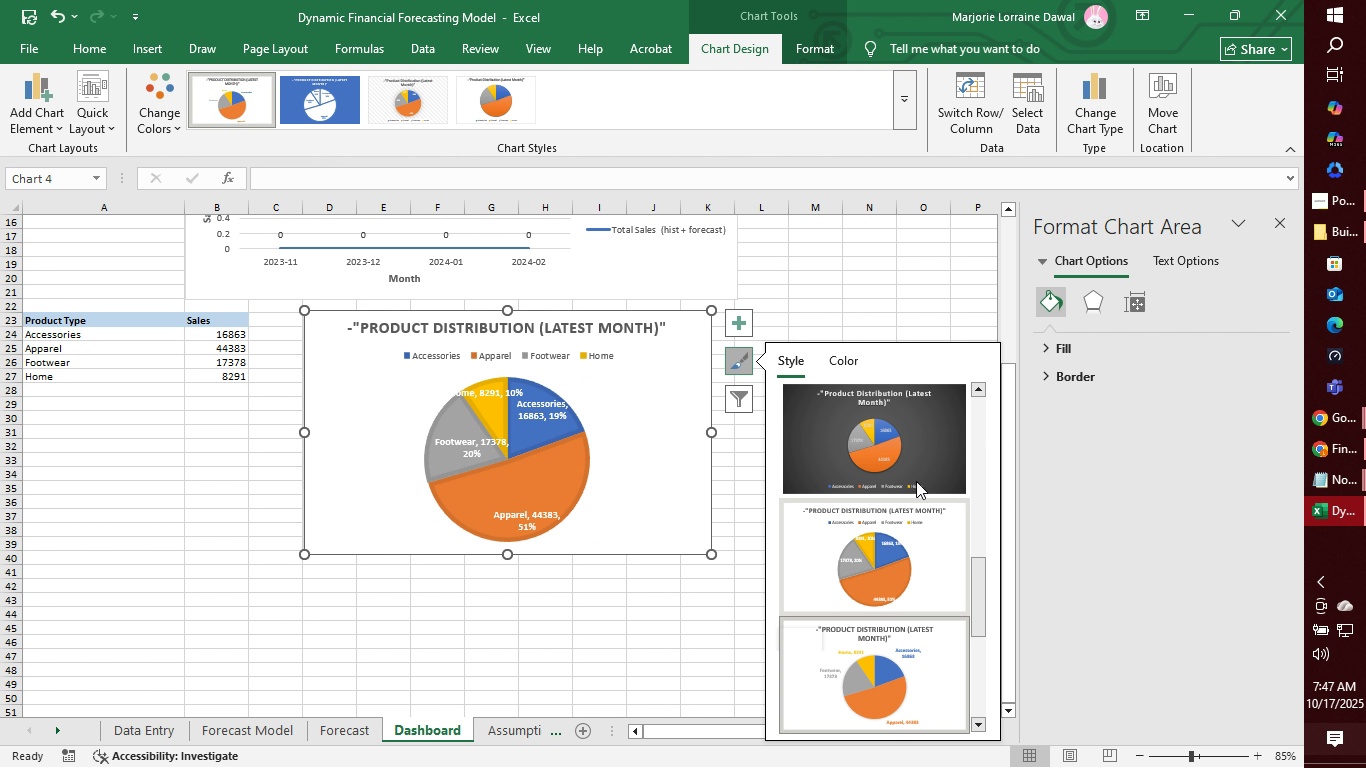 
left_click([847, 359])
 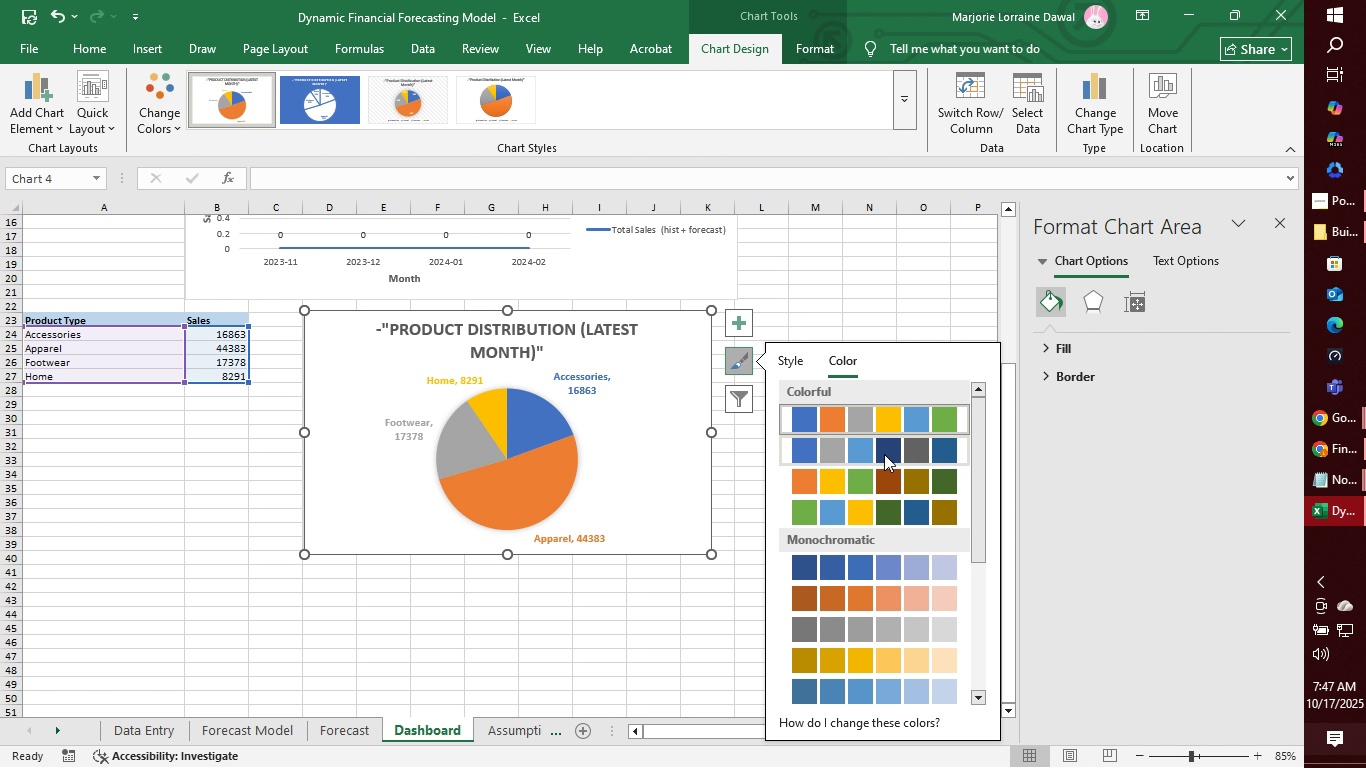 
mouse_move([878, 487])
 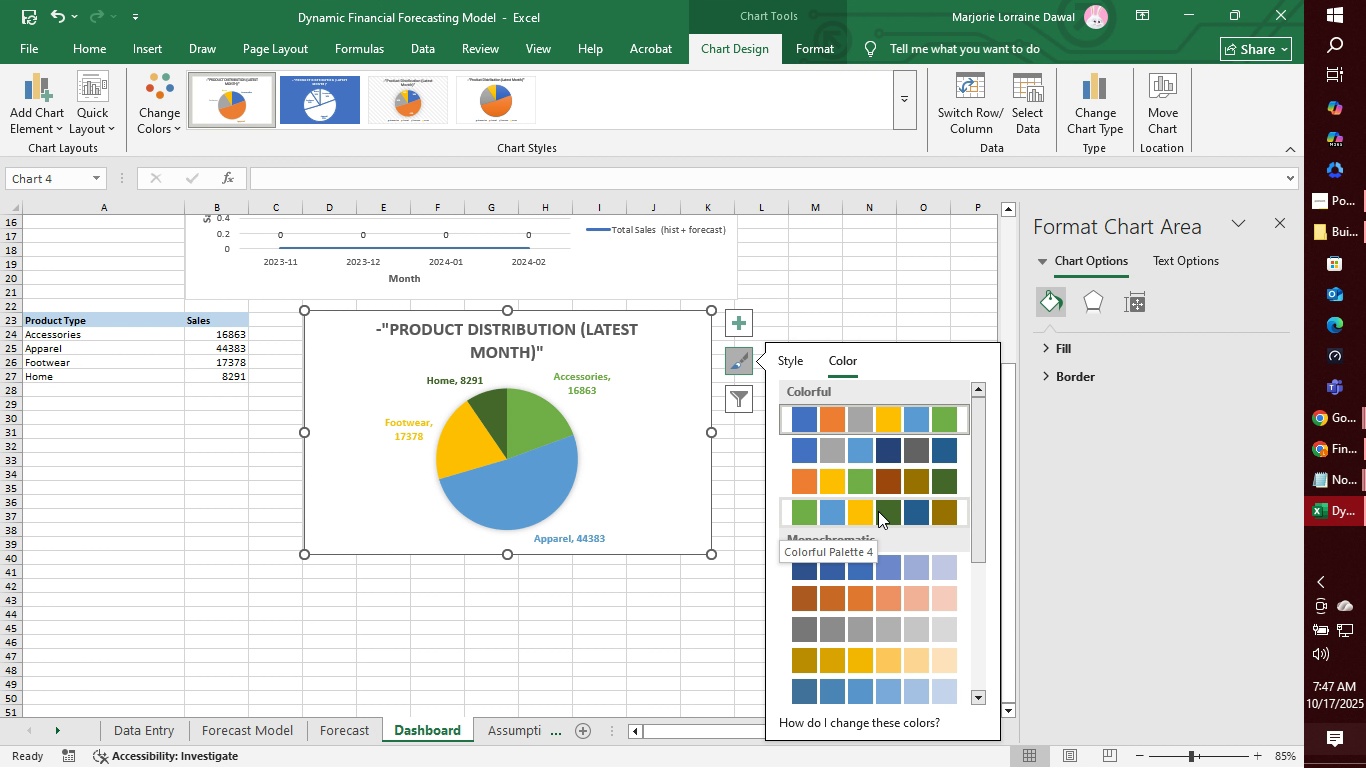 
left_click([878, 511])
 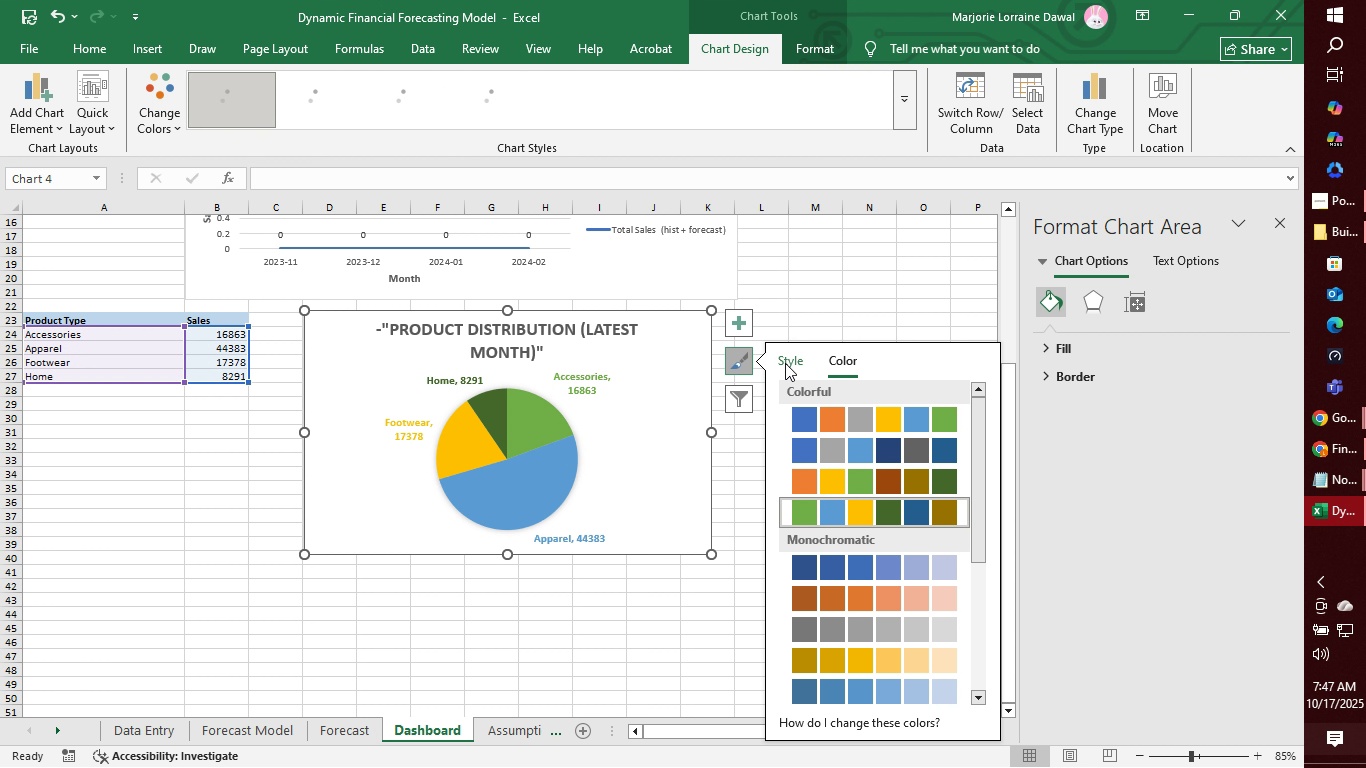 
left_click([785, 363])
 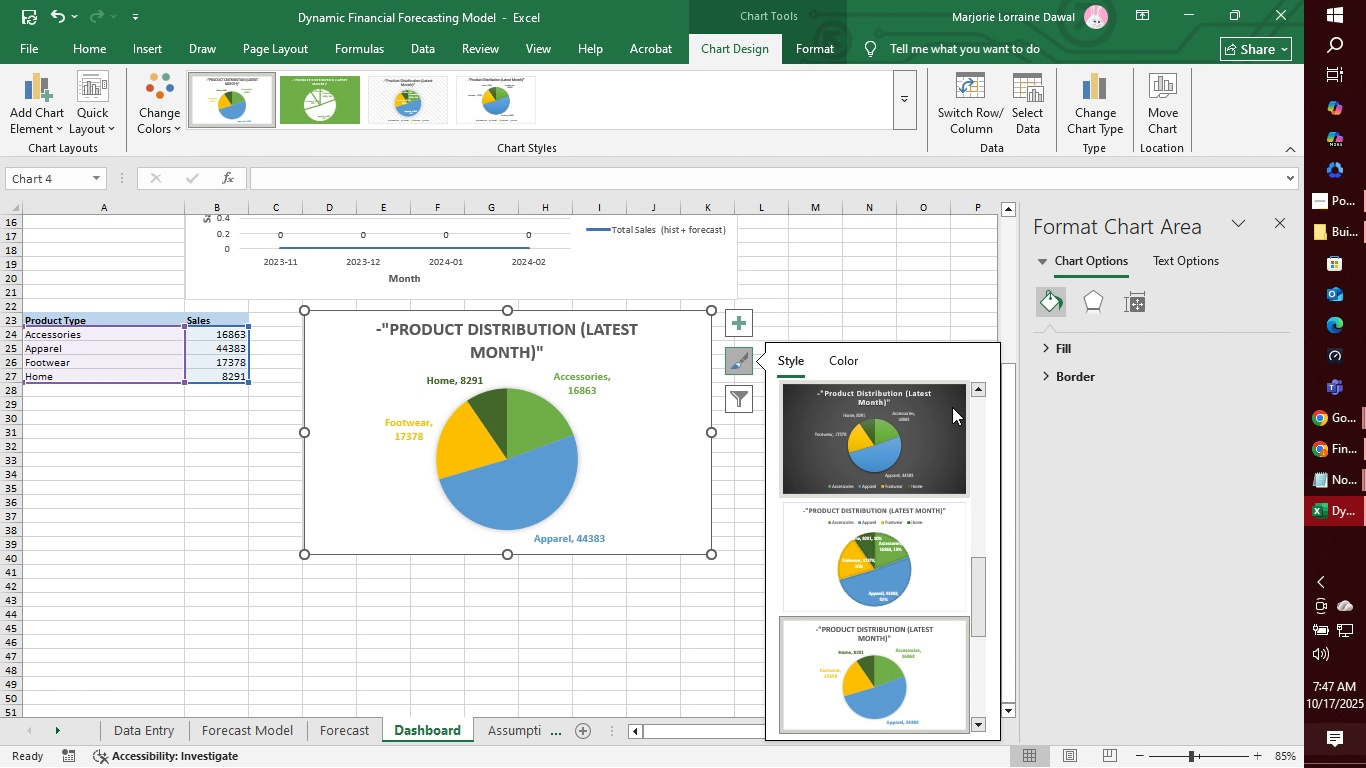 
mouse_move([929, 446])
 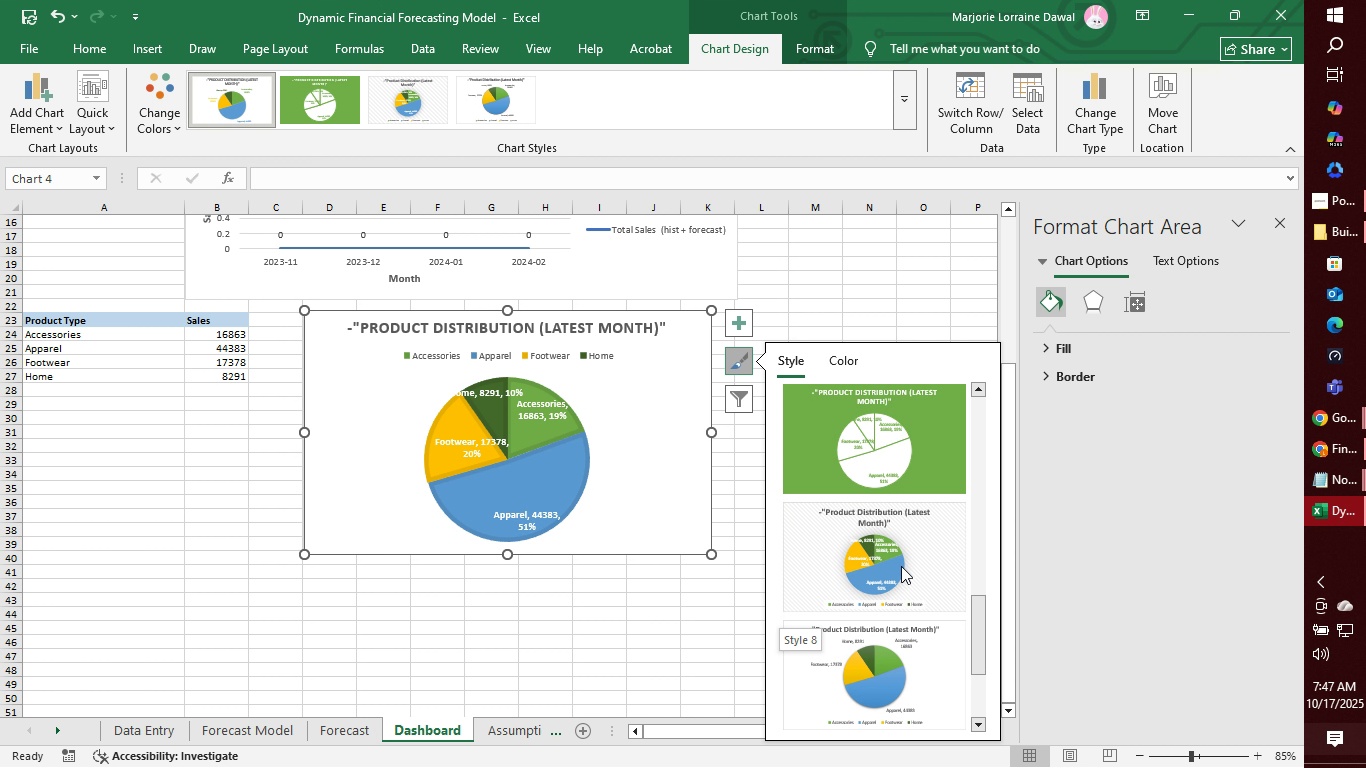 
scroll: coordinate [877, 655], scroll_direction: down, amount: 3.0
 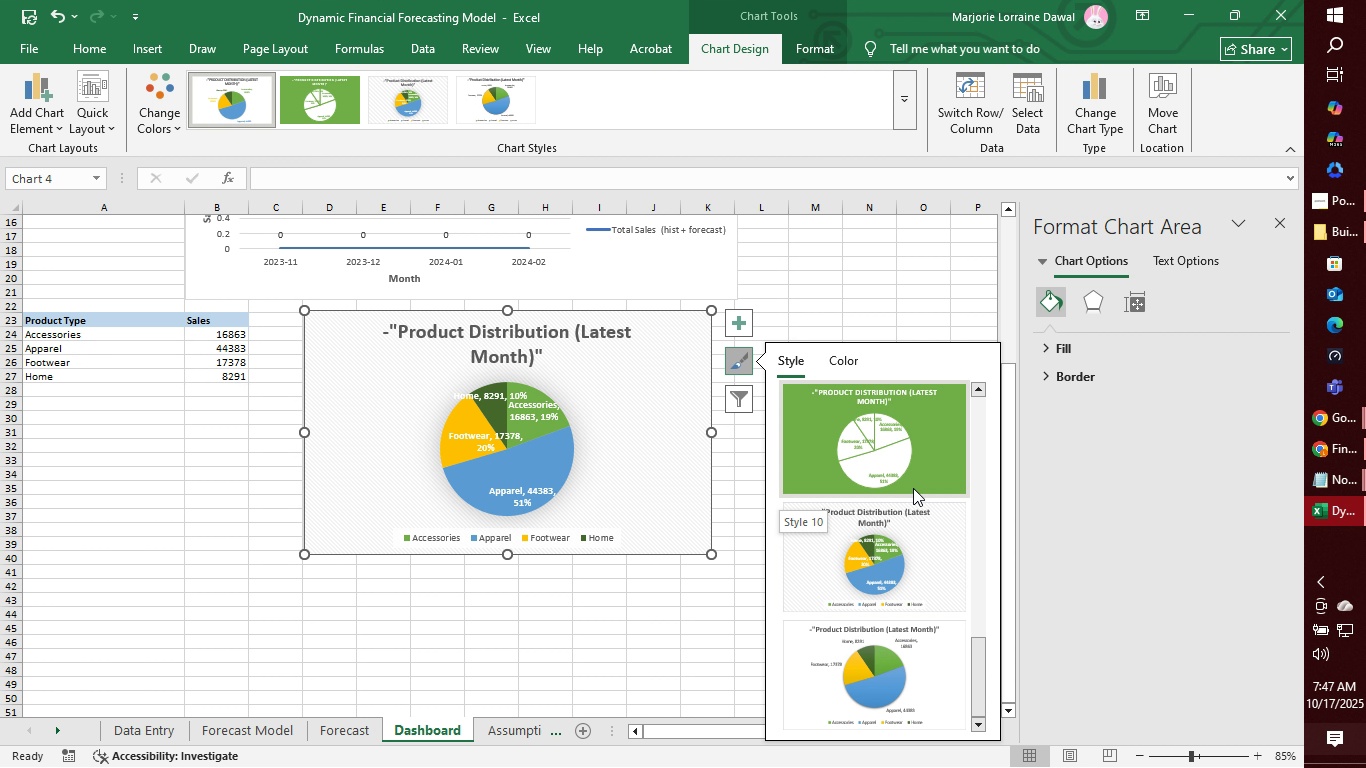 
wait(5.08)
 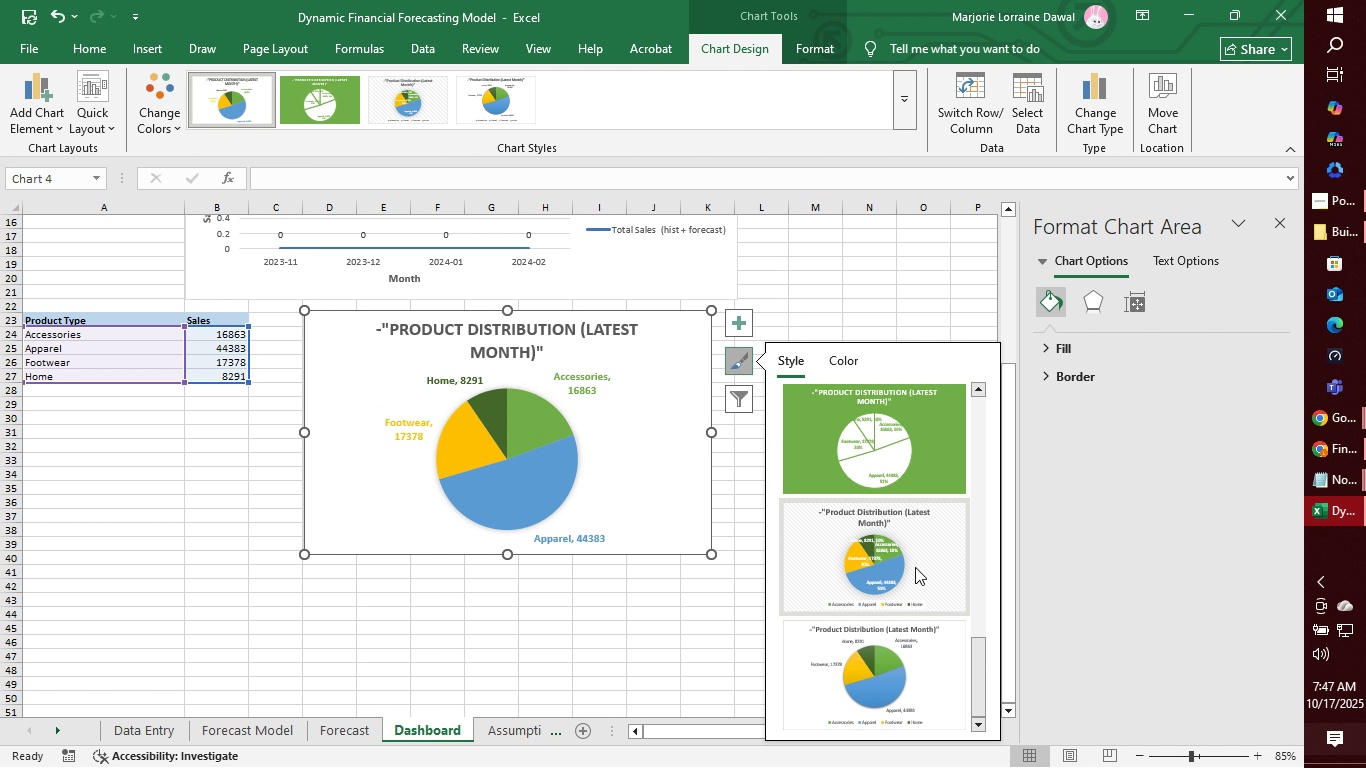 
scroll: coordinate [921, 472], scroll_direction: up, amount: 1.0
 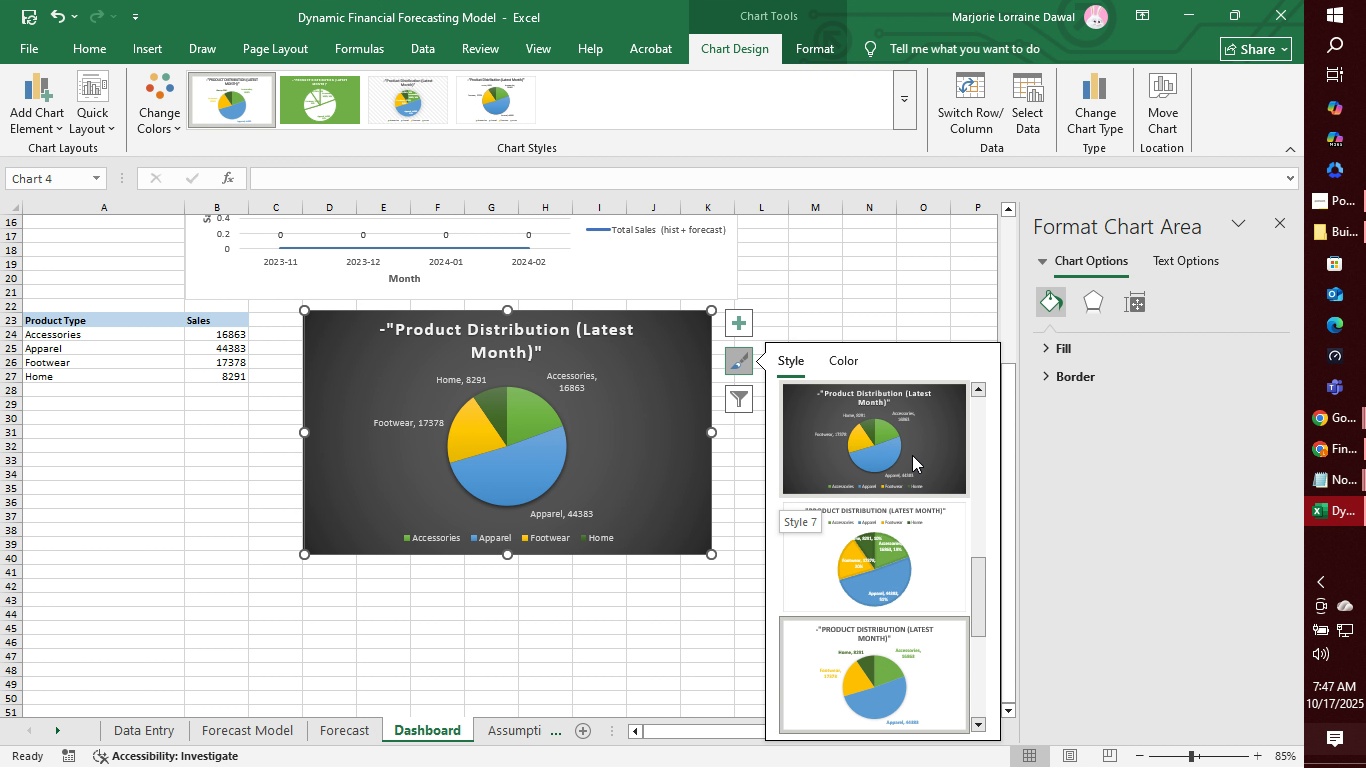 
left_click([911, 455])
 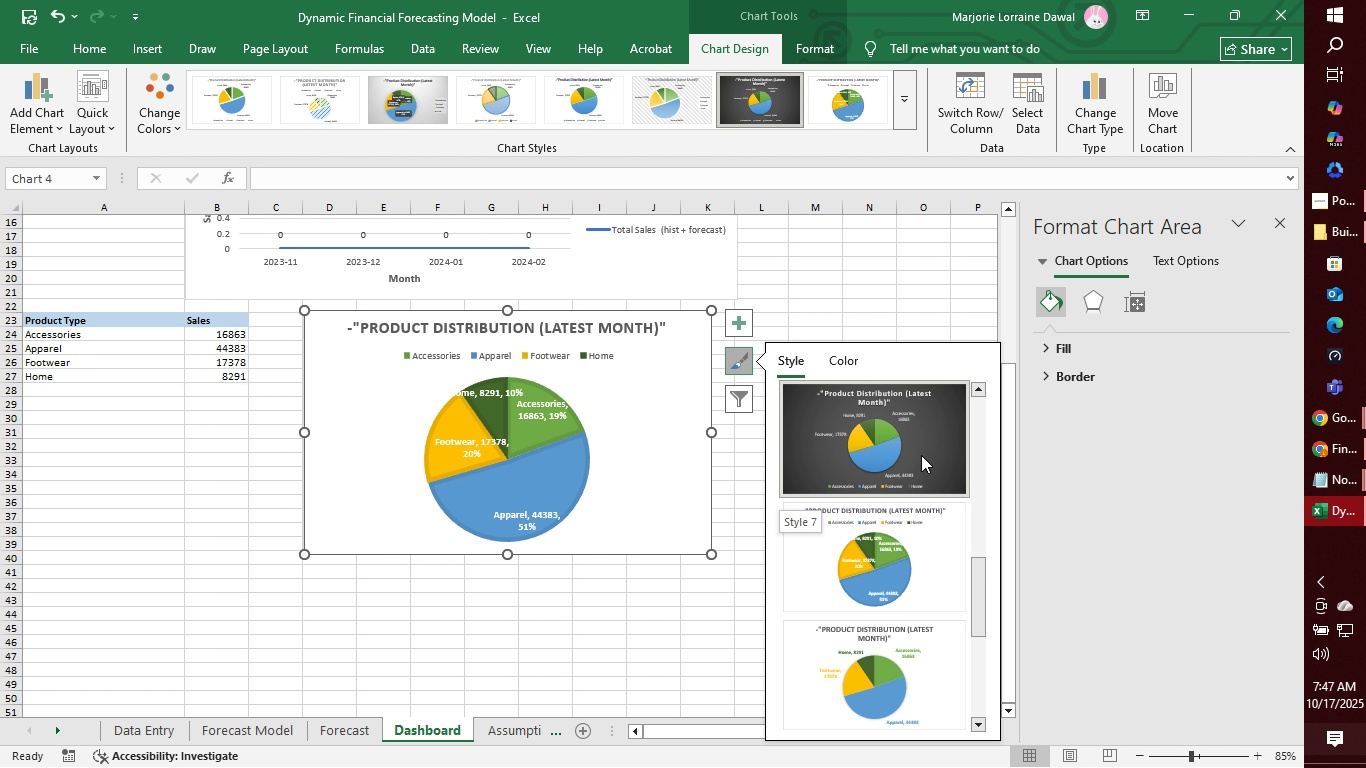 
left_click([924, 437])
 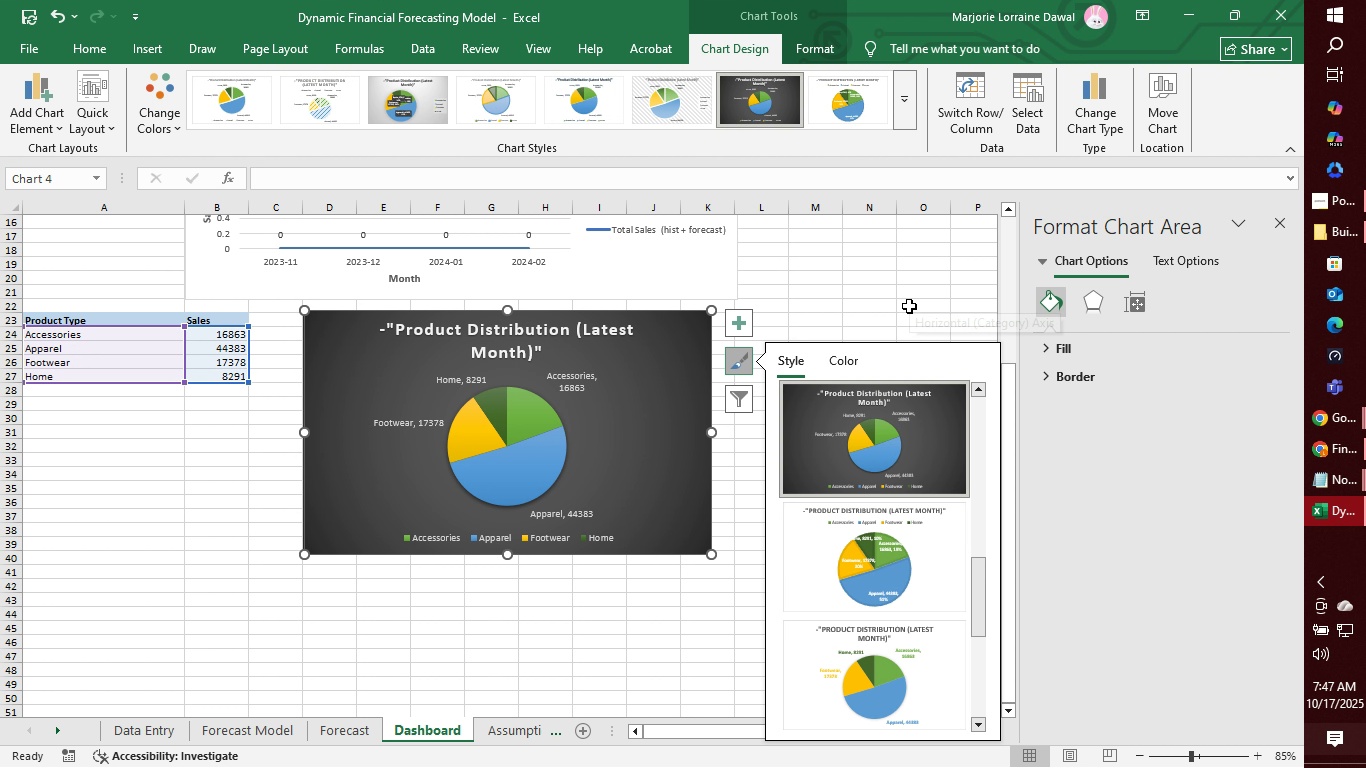 
left_click([909, 306])
 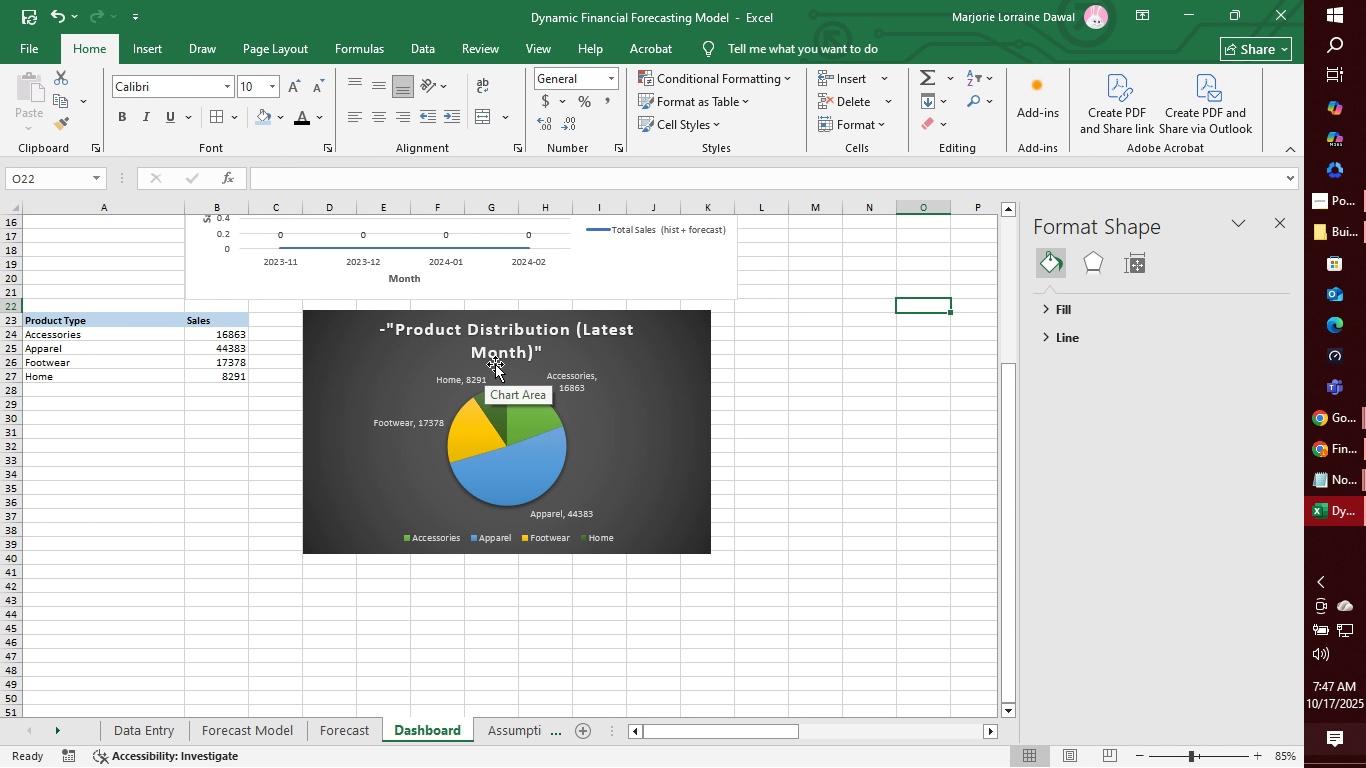 
mouse_move([517, 354])
 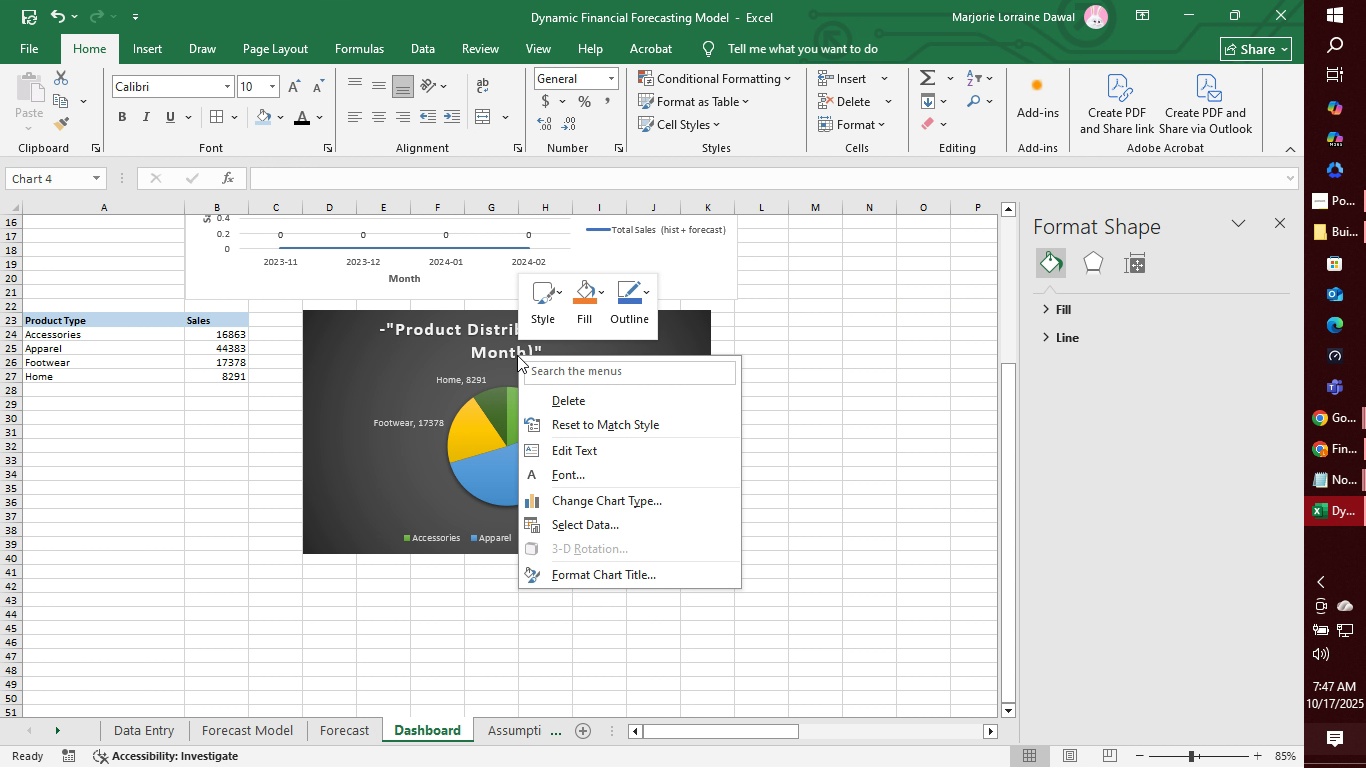 
right_click([517, 355])
 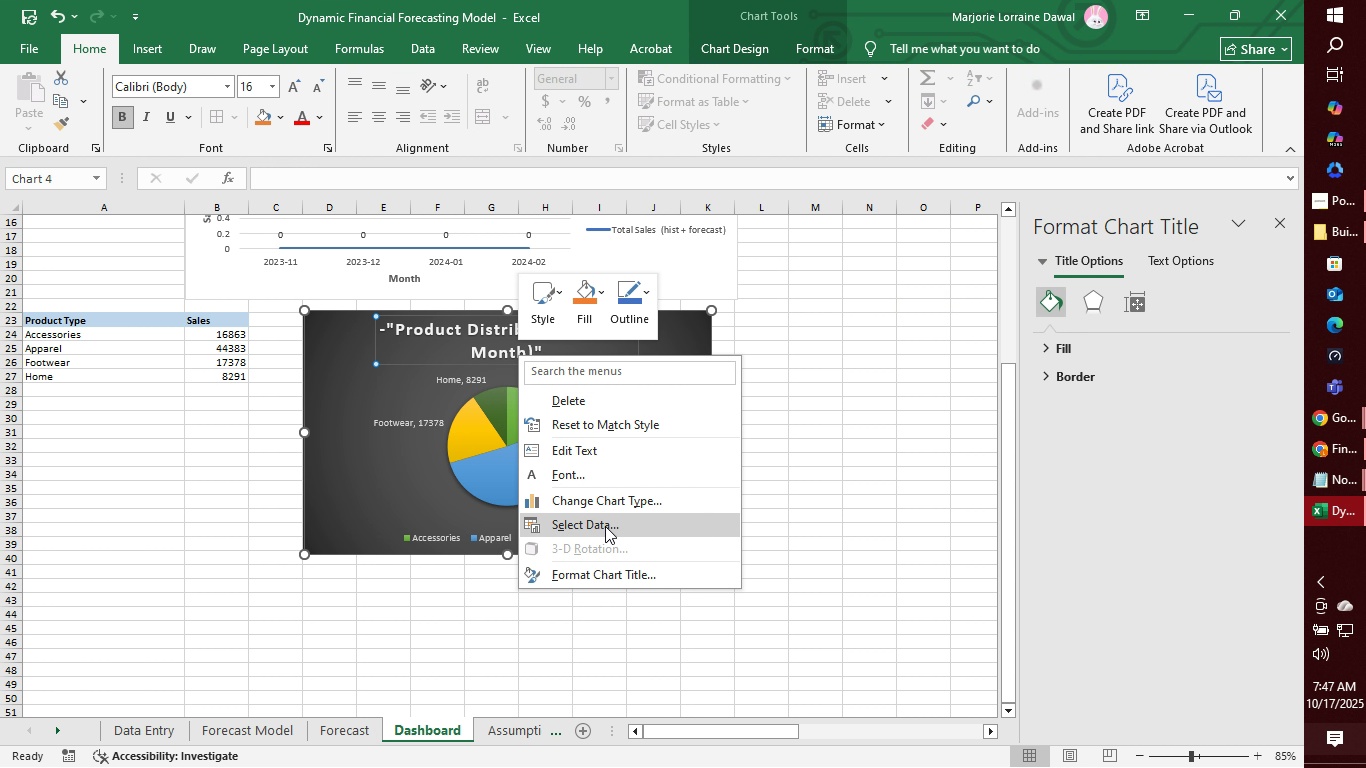 
left_click([605, 526])
 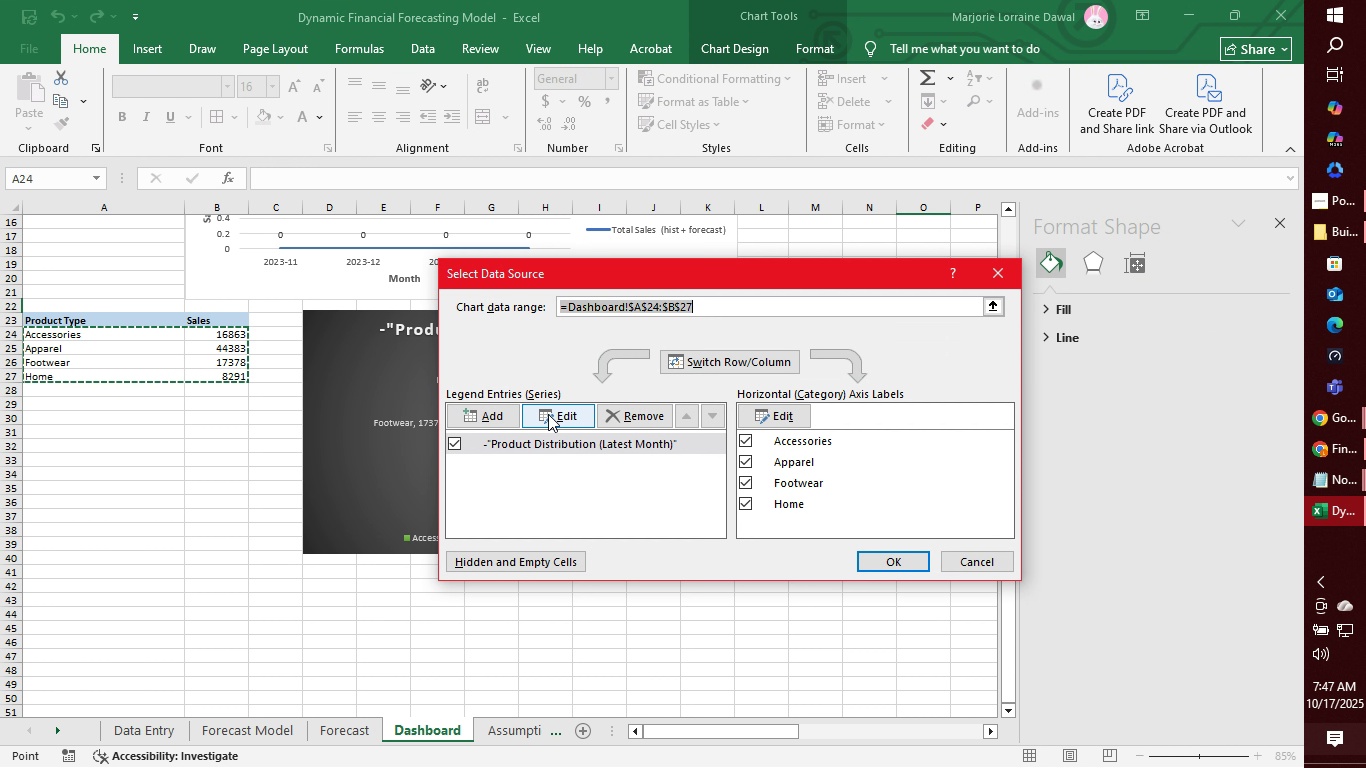 
left_click([548, 414])
 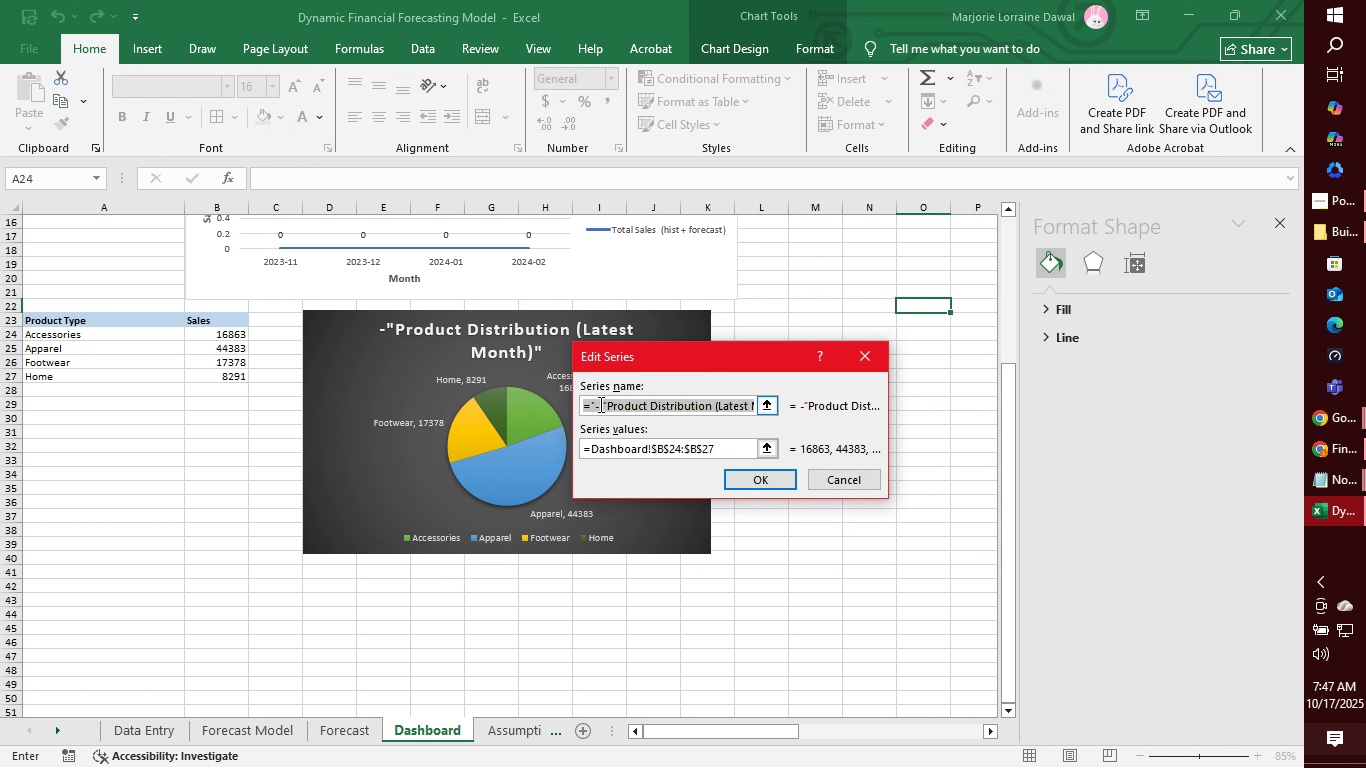 
left_click([599, 404])
 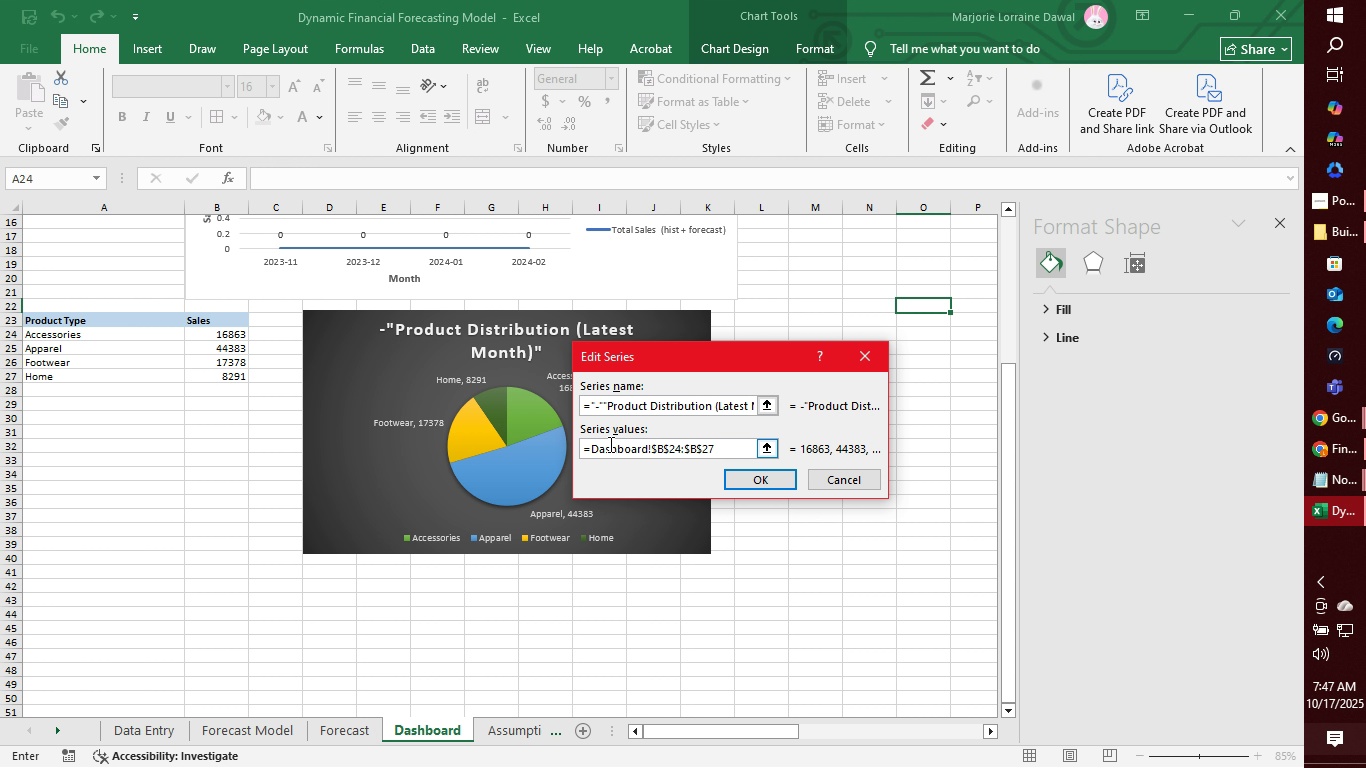 
key(ArrowRight)
 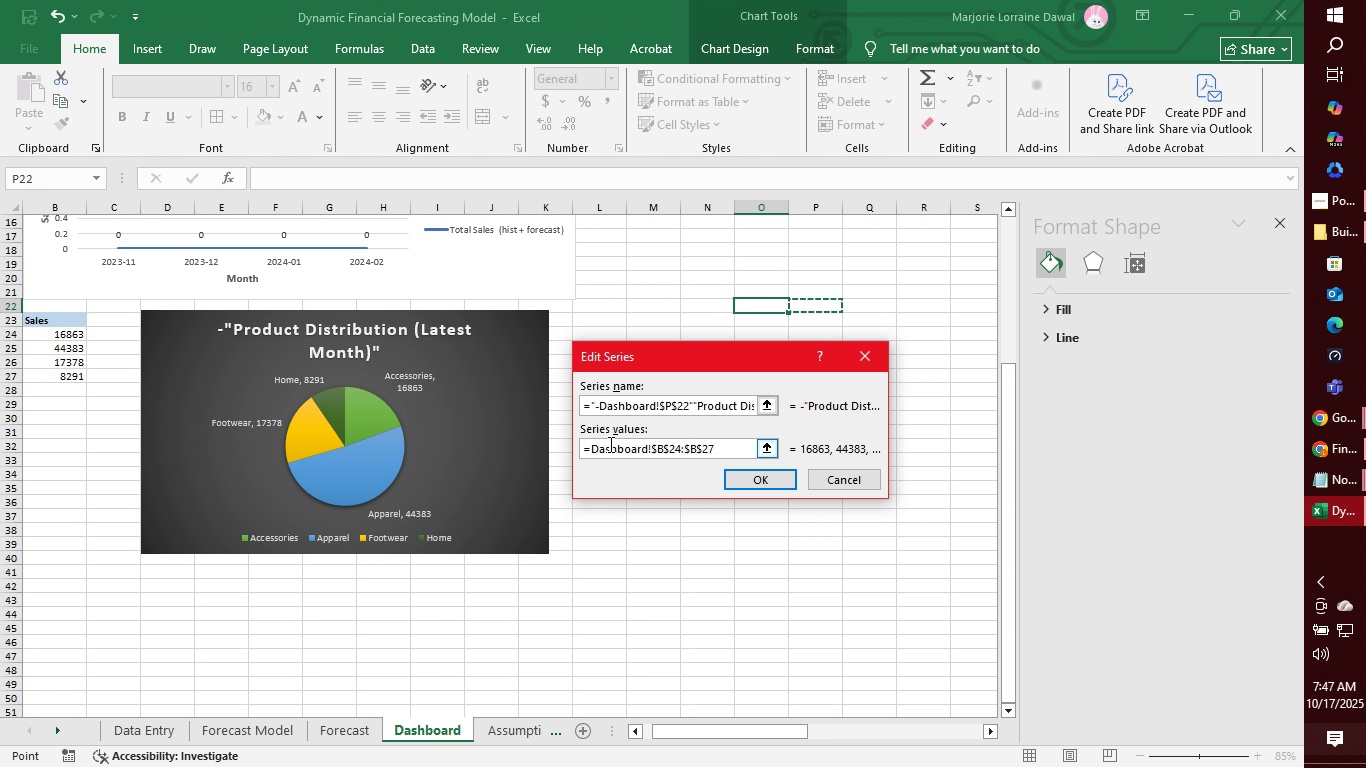 
key(Control+Z)
 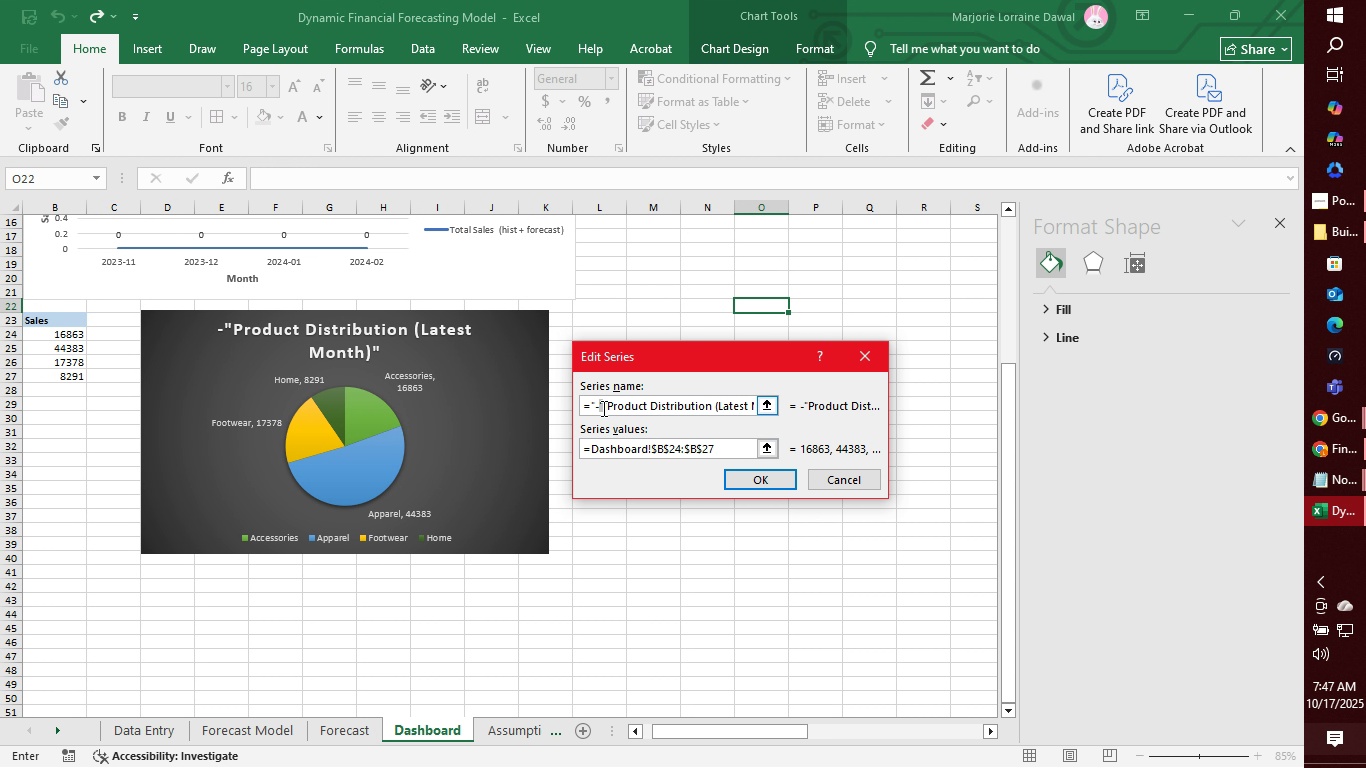 
left_click([608, 402])
 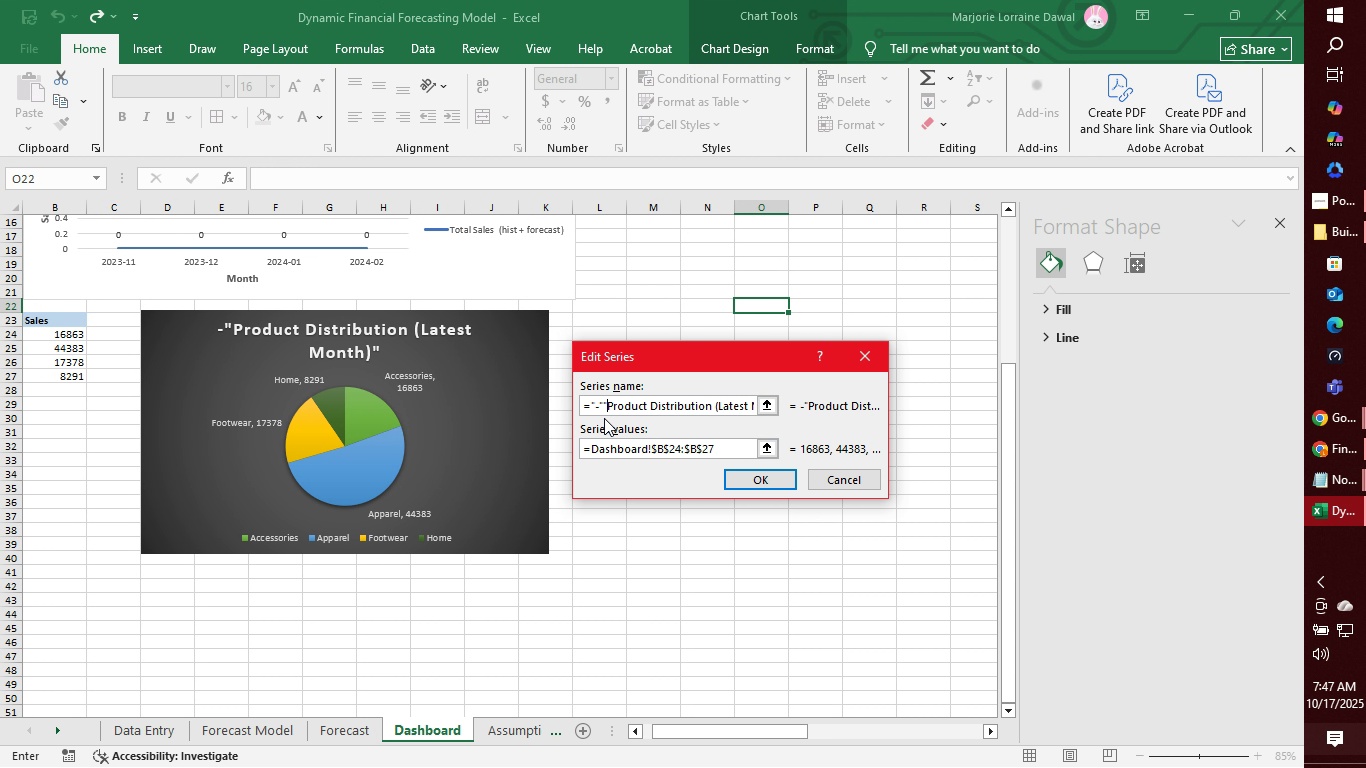 
key(Backspace)
 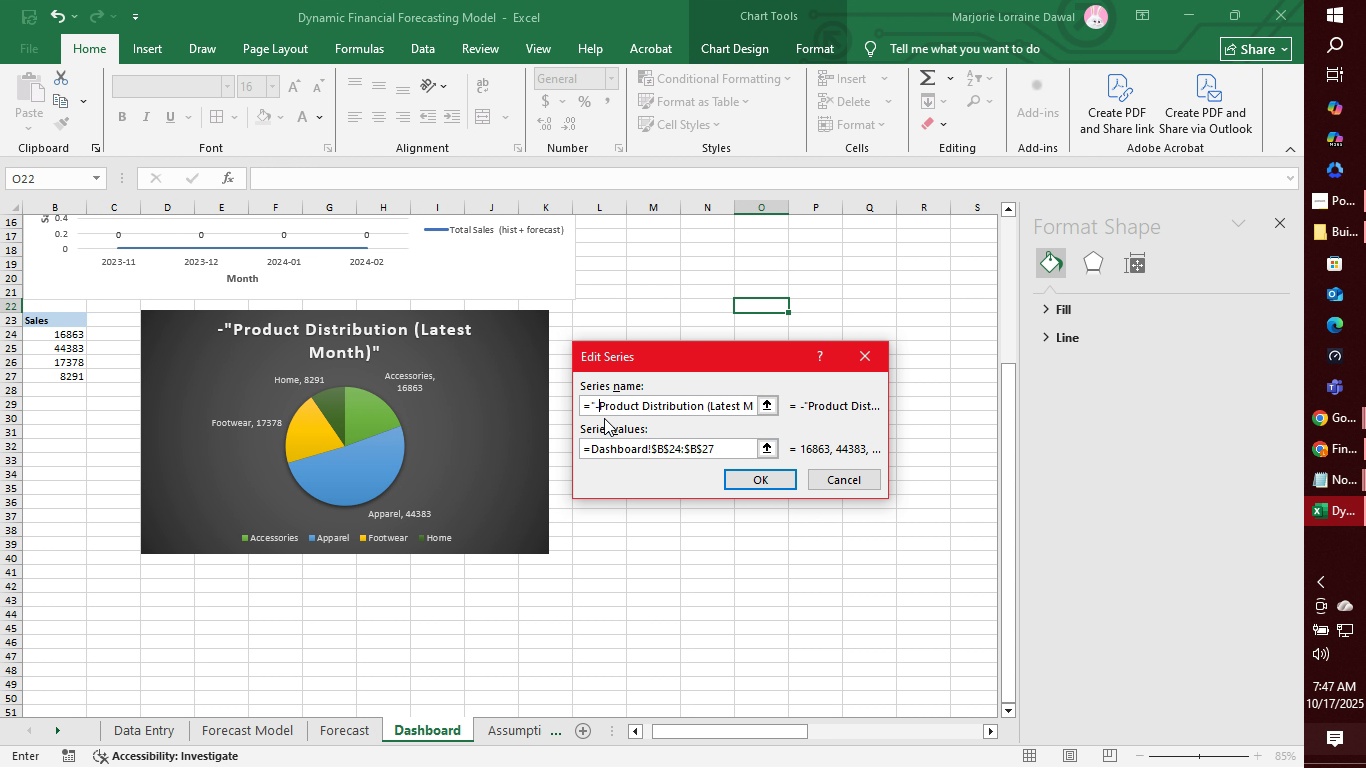 
key(Backspace)
 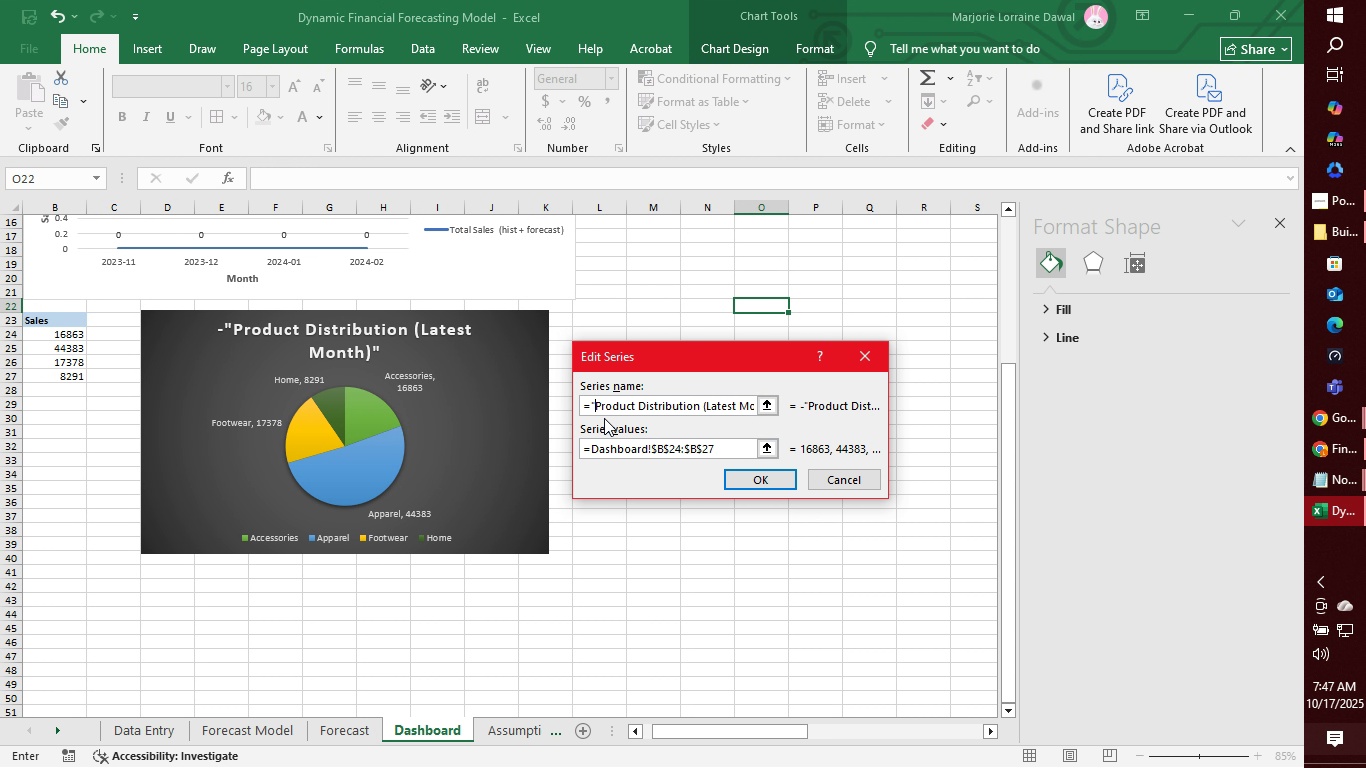 
key(Backspace)
 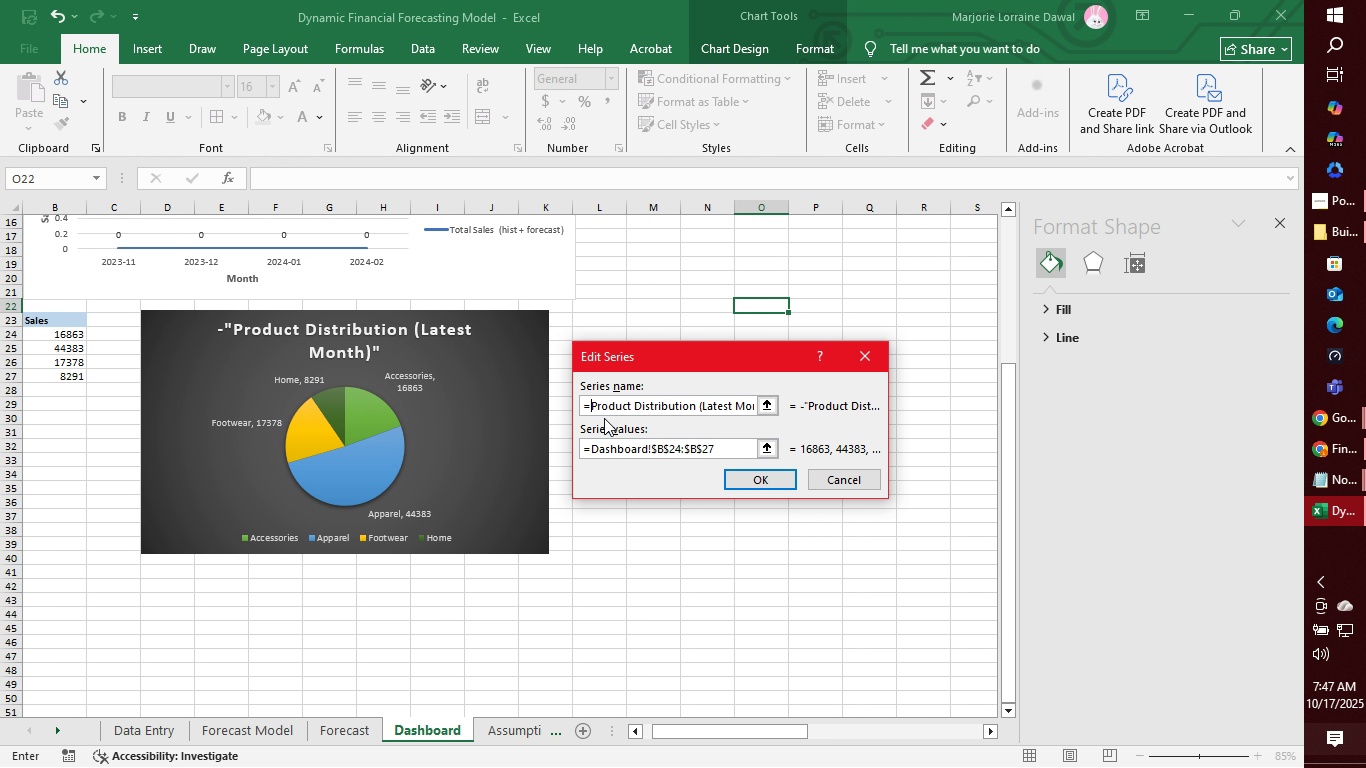 
key(Backspace)
 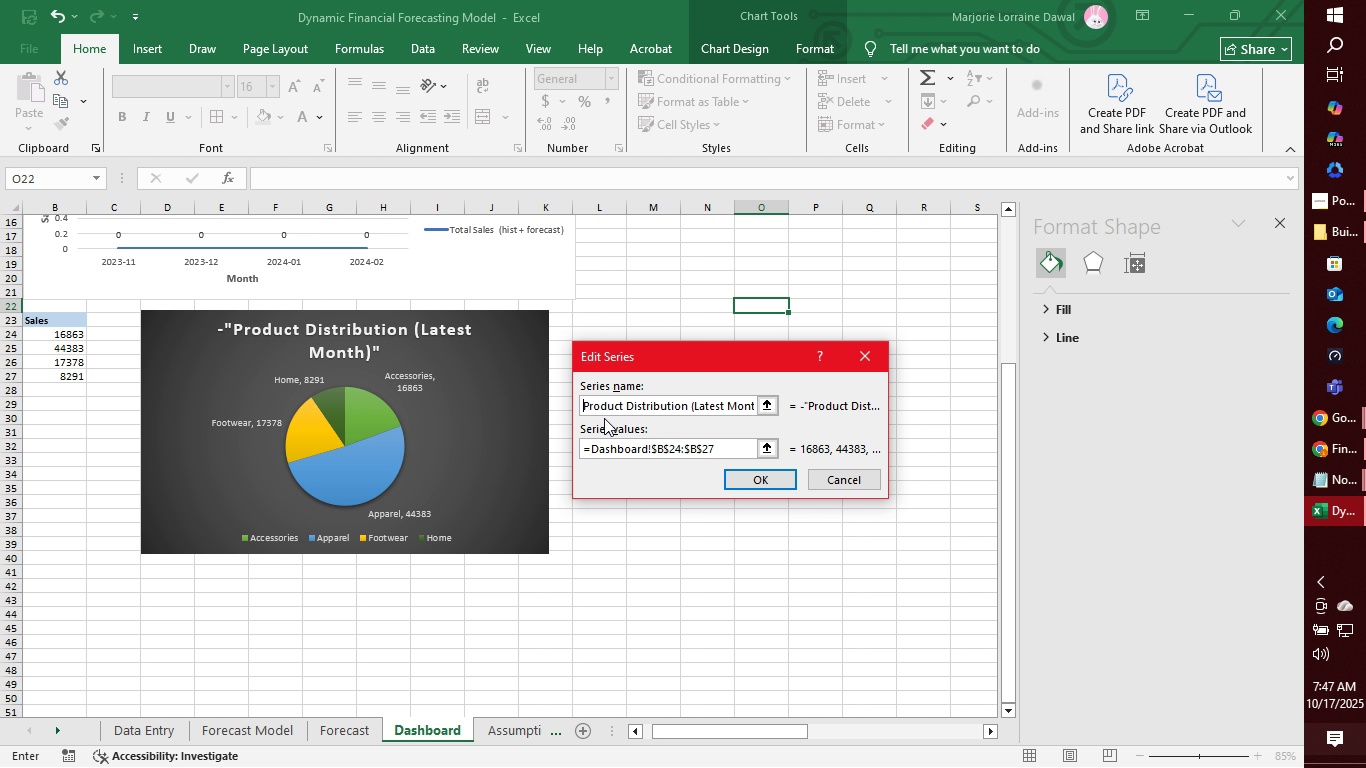 
key(Backspace)
 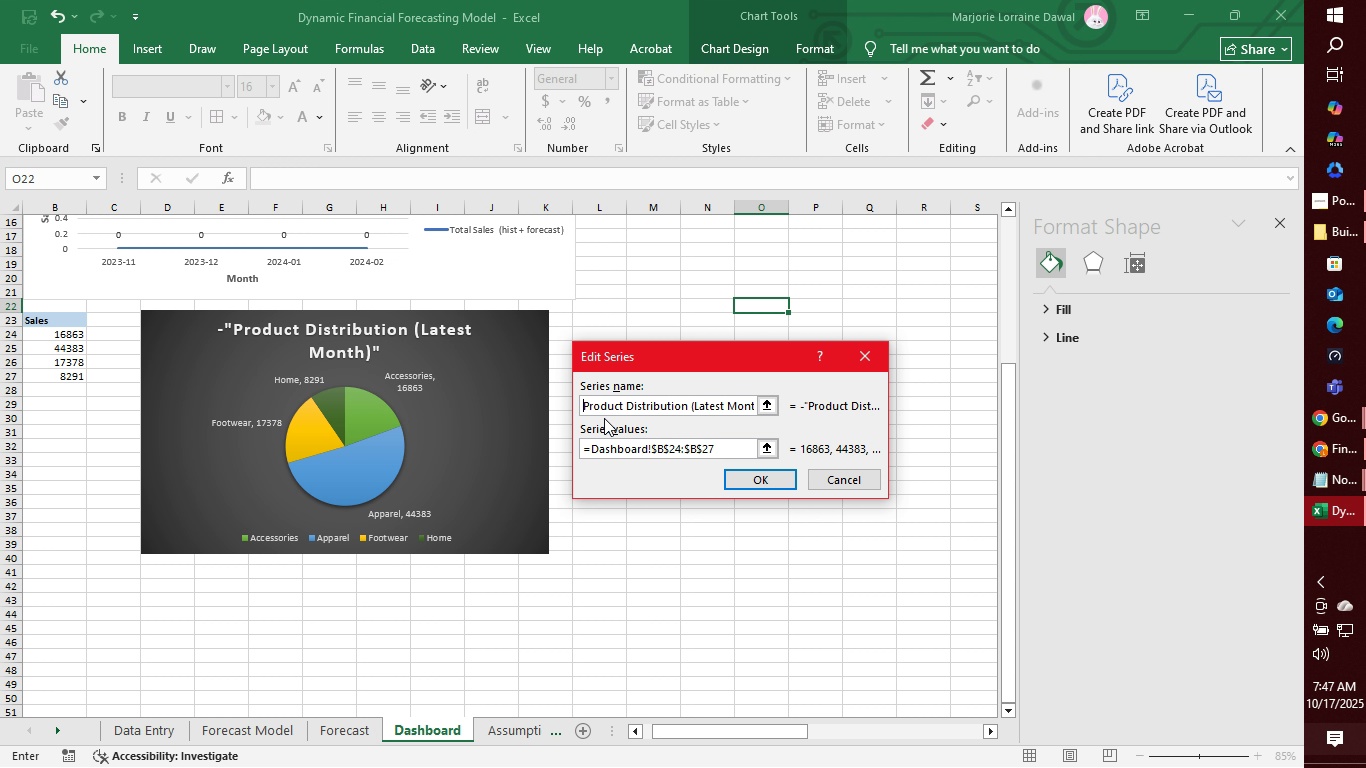 
key(Backspace)
 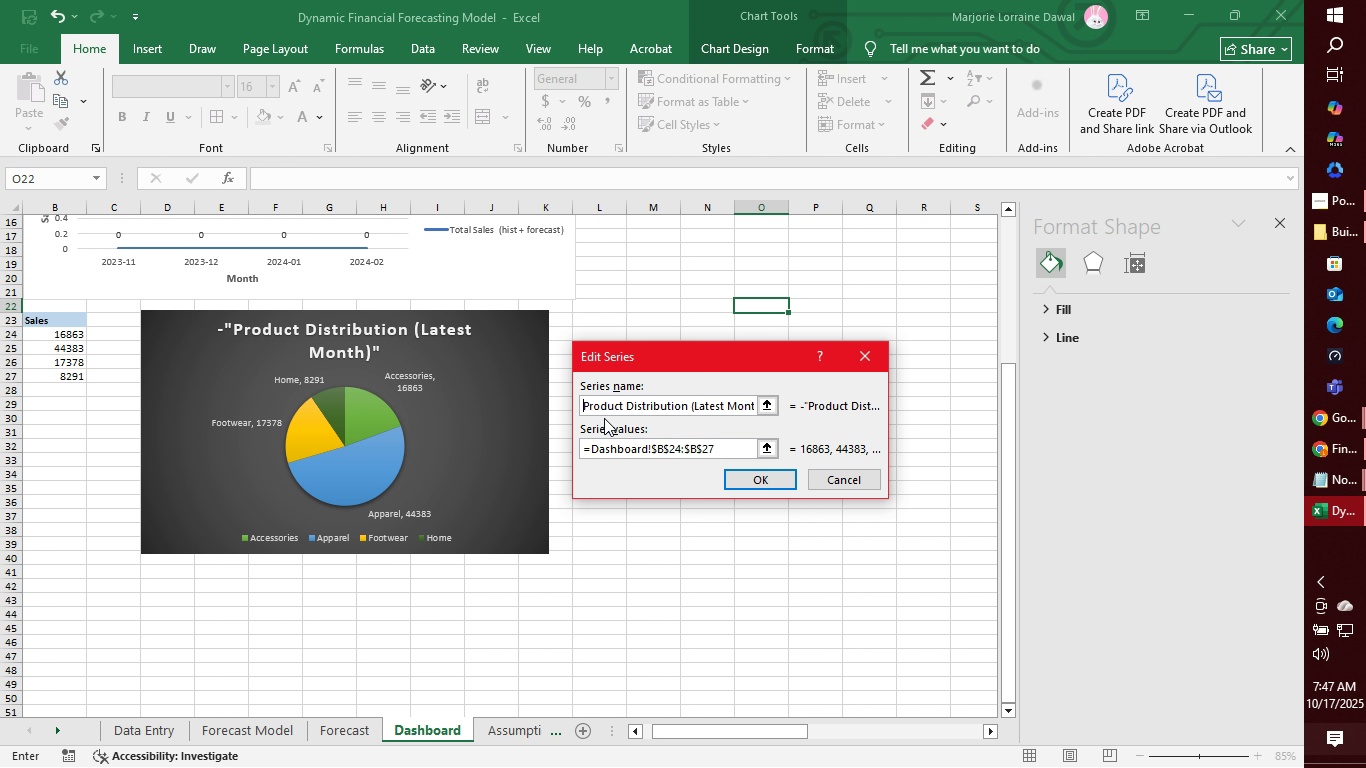 
key(Backspace)
 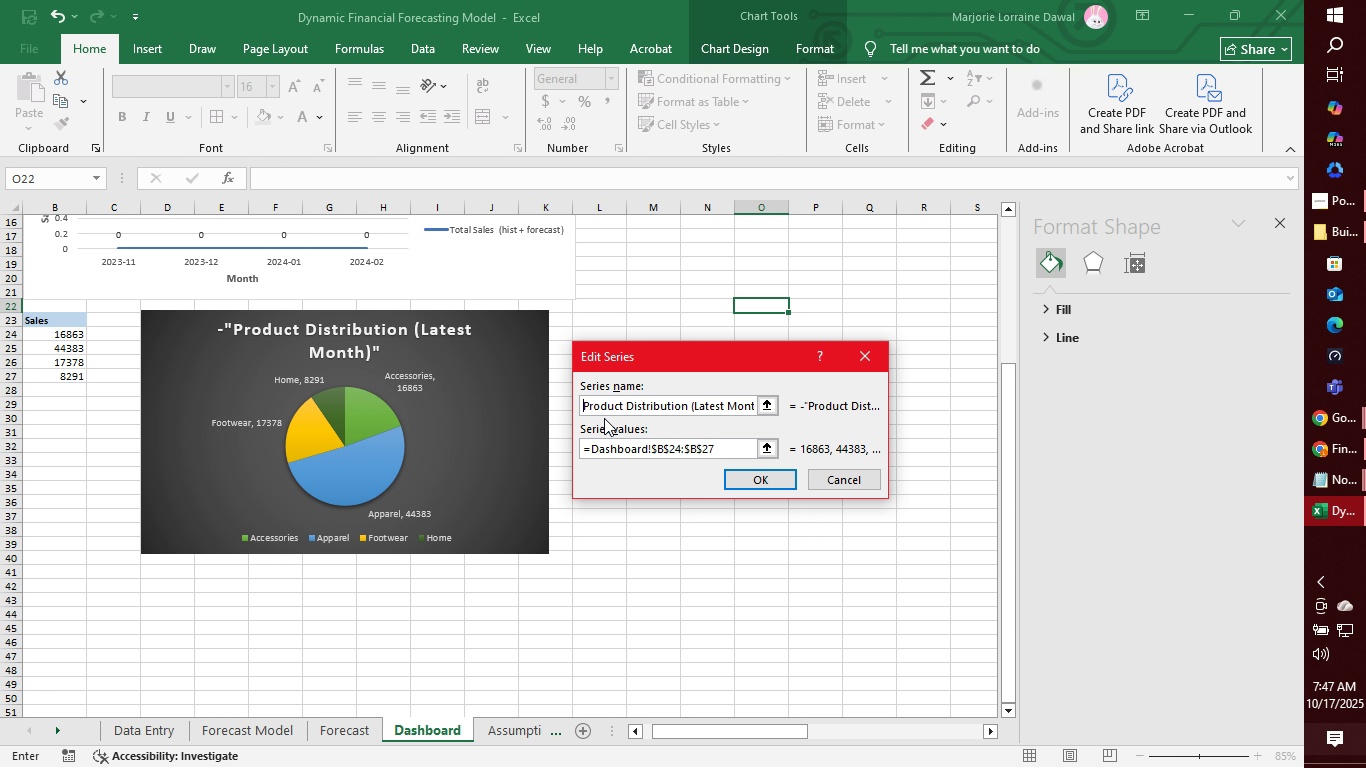 
key(Backspace)
 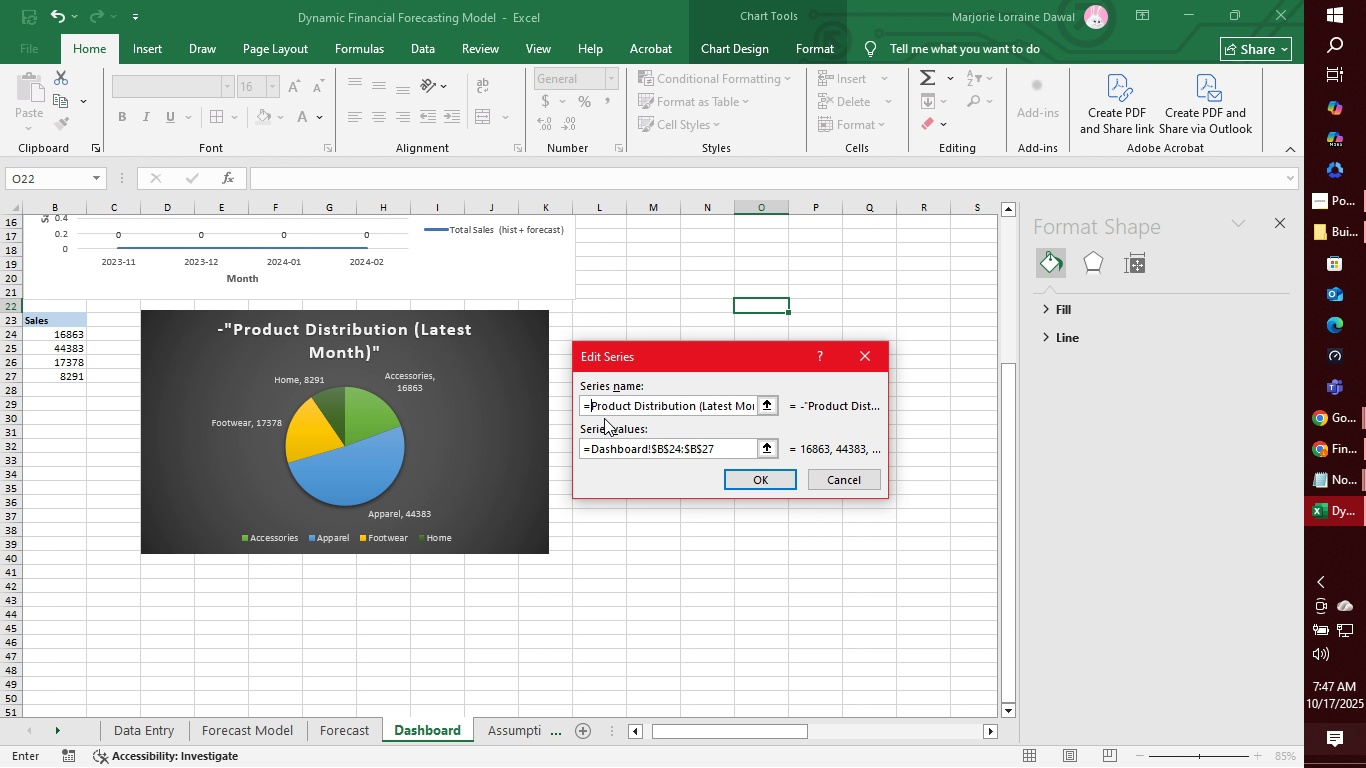 
key(Equal)
 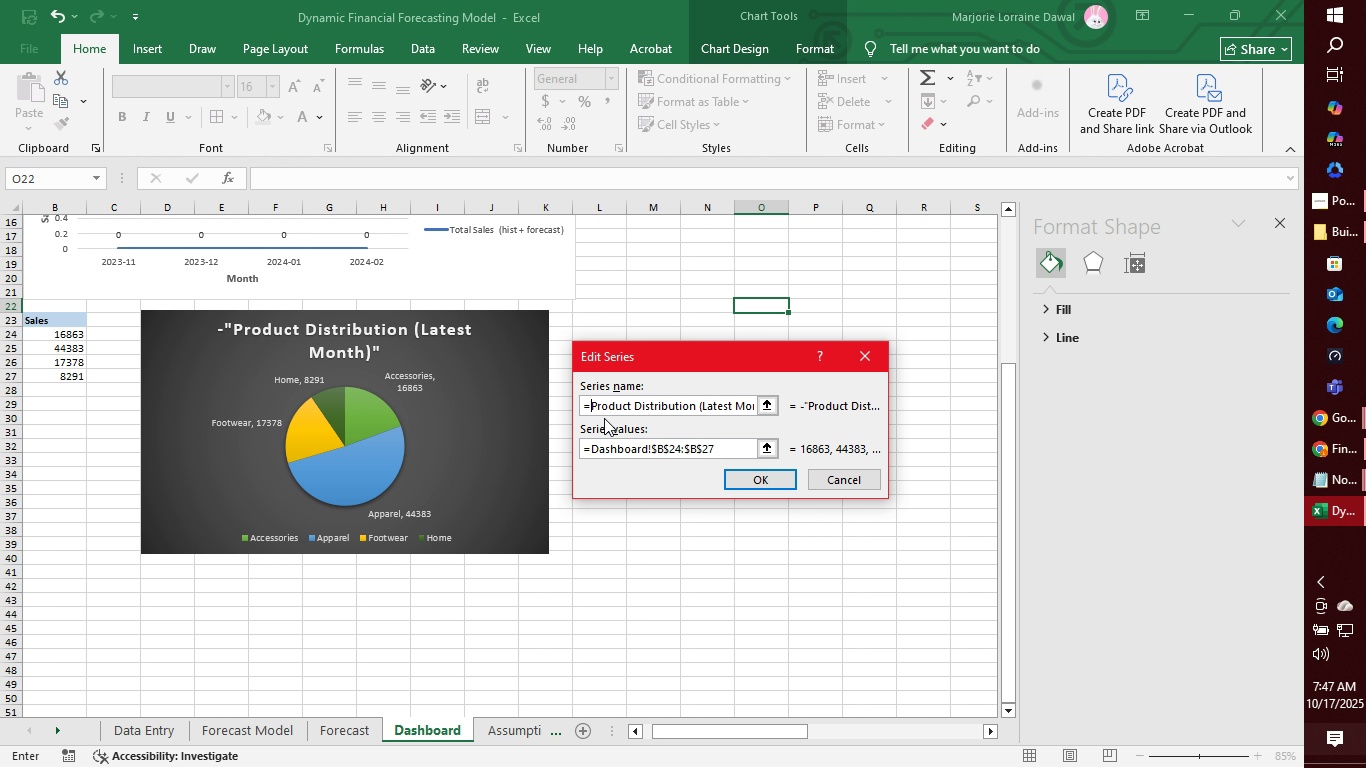 
key(Shift+Quote)
 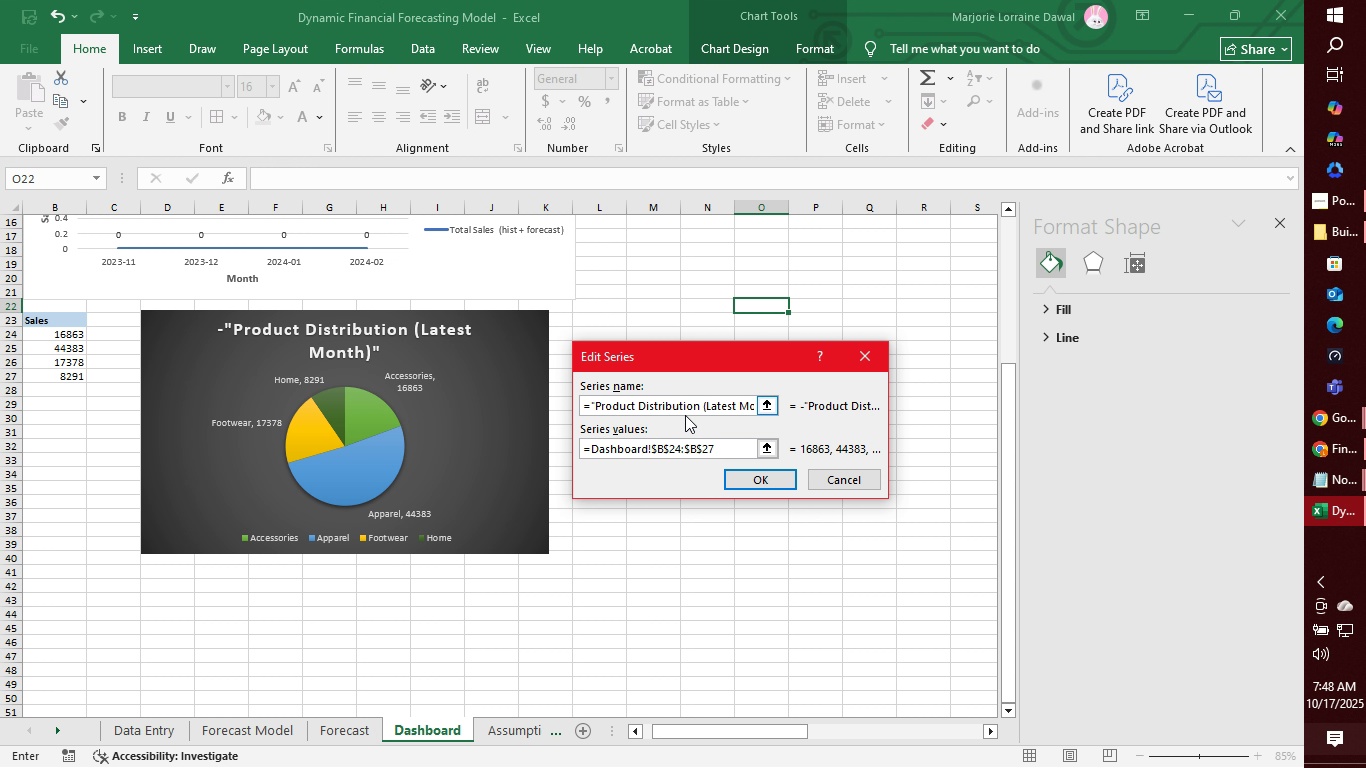 
left_click_drag(start_coordinate=[690, 403], to_coordinate=[784, 407])
 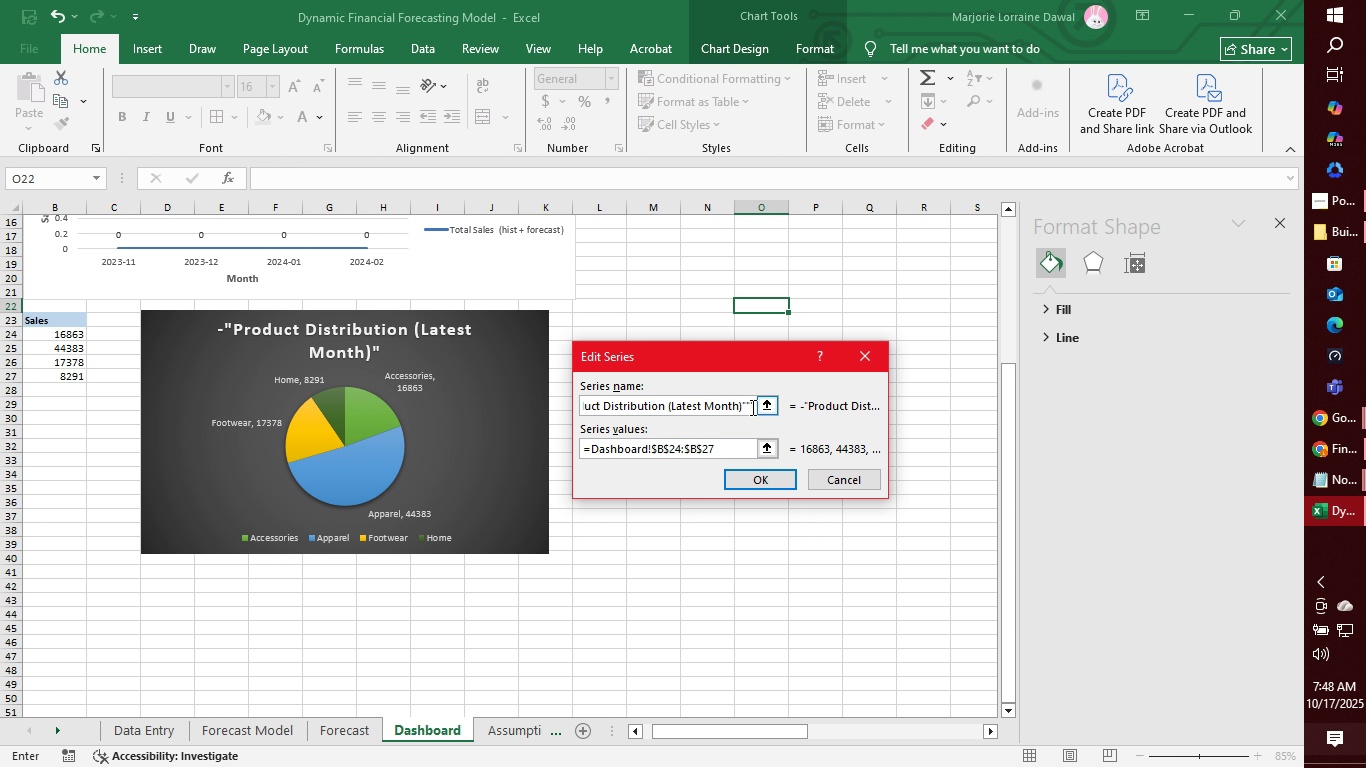 
left_click([751, 407])
 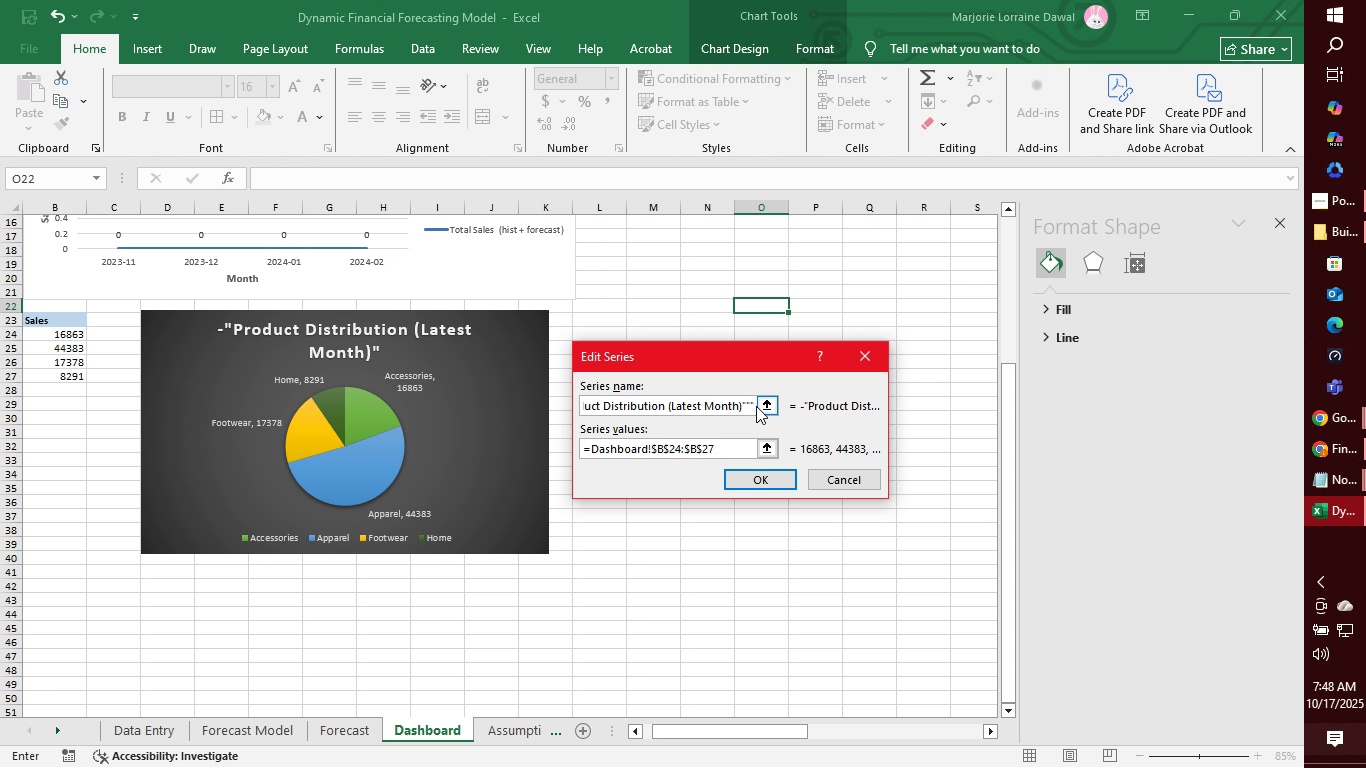 
left_click([755, 405])
 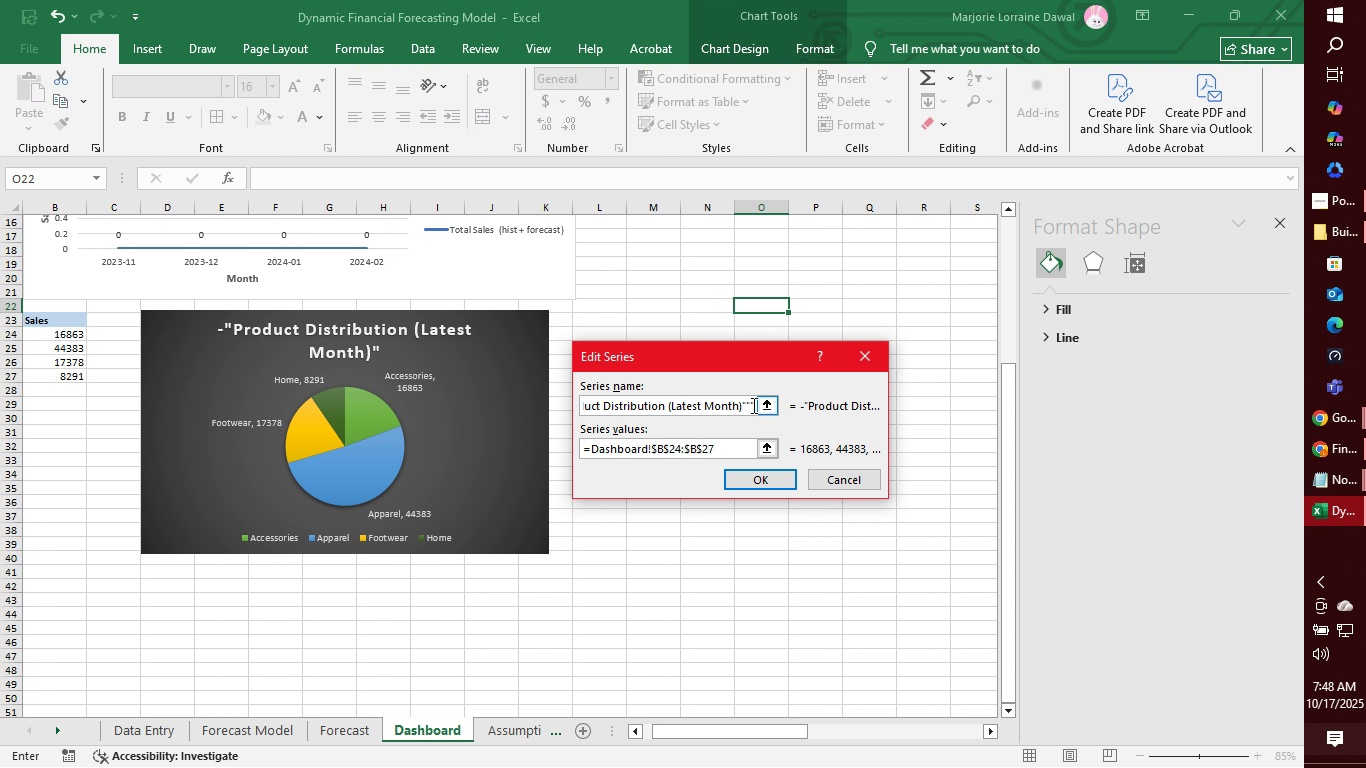 
left_click([752, 405])
 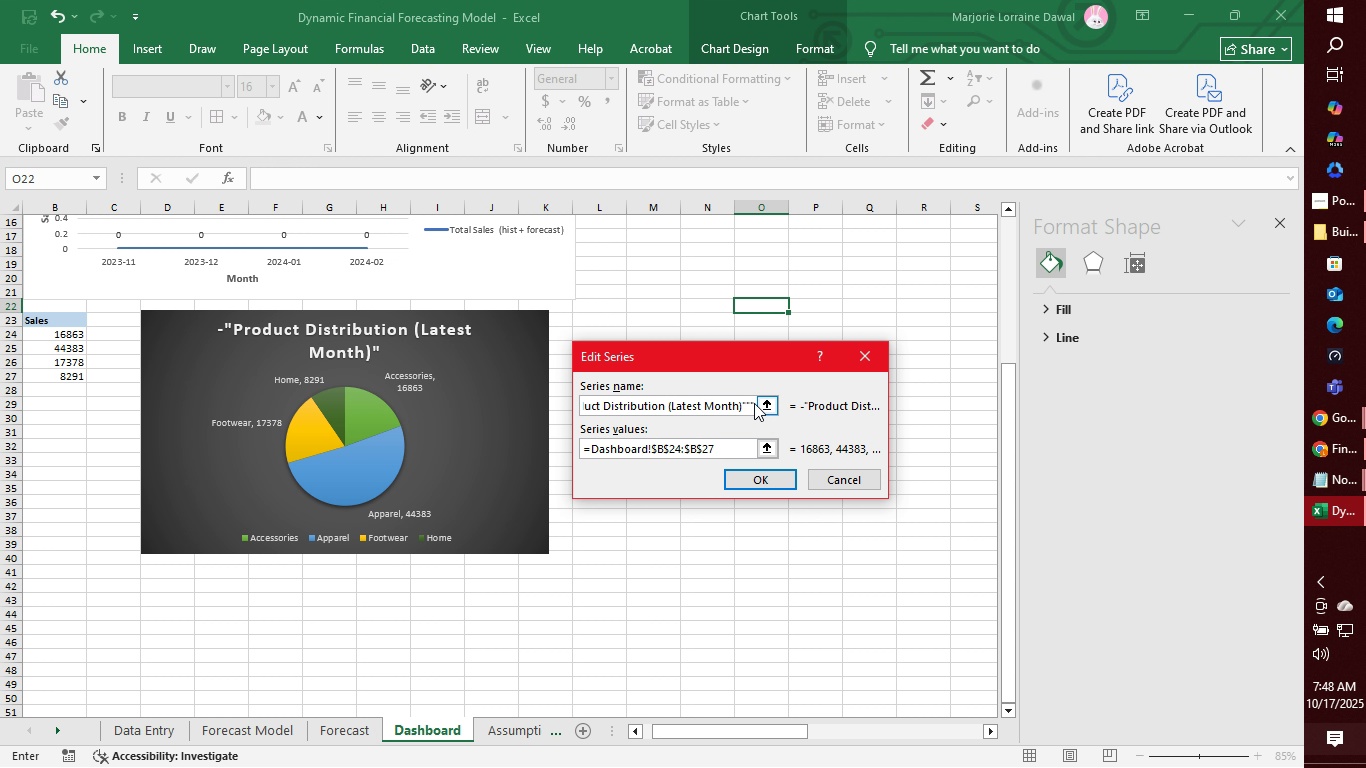 
left_click([753, 404])
 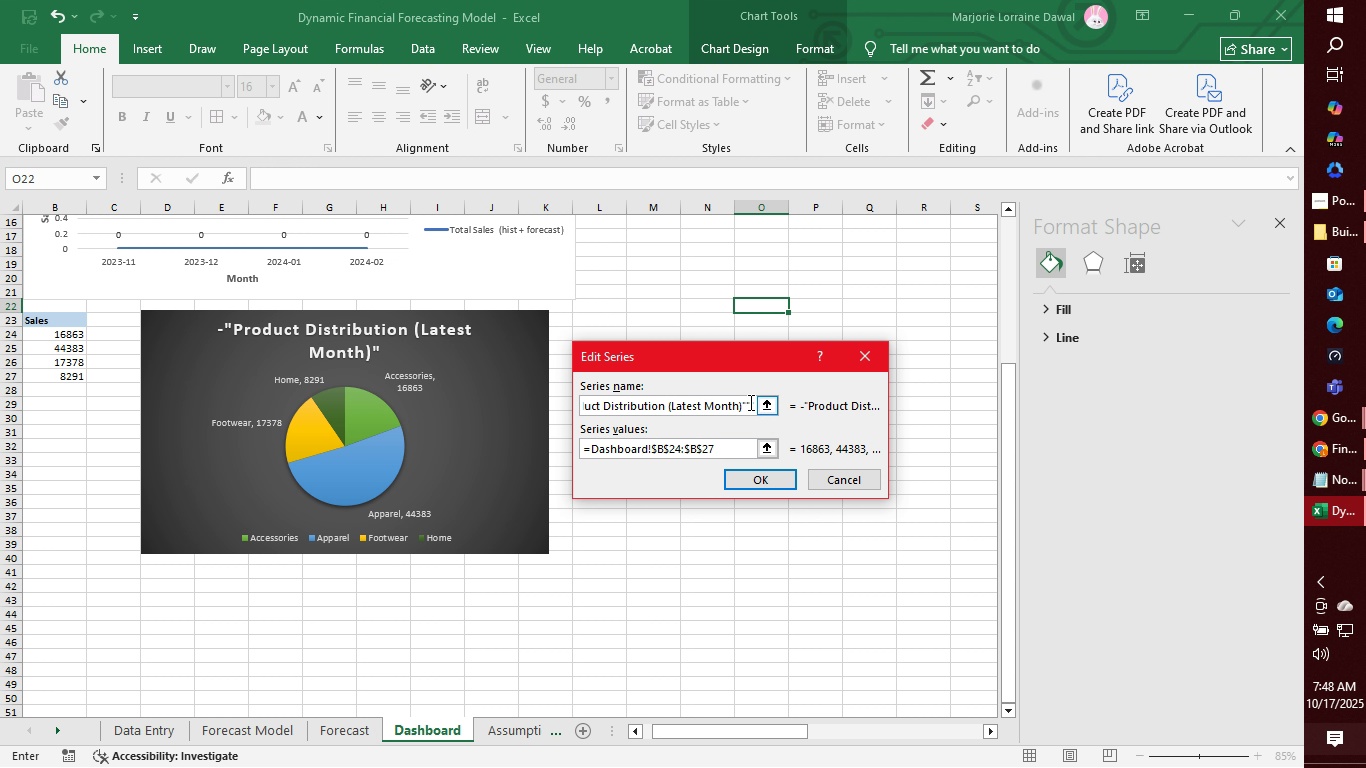 
left_click_drag(start_coordinate=[749, 402], to_coordinate=[767, 402])
 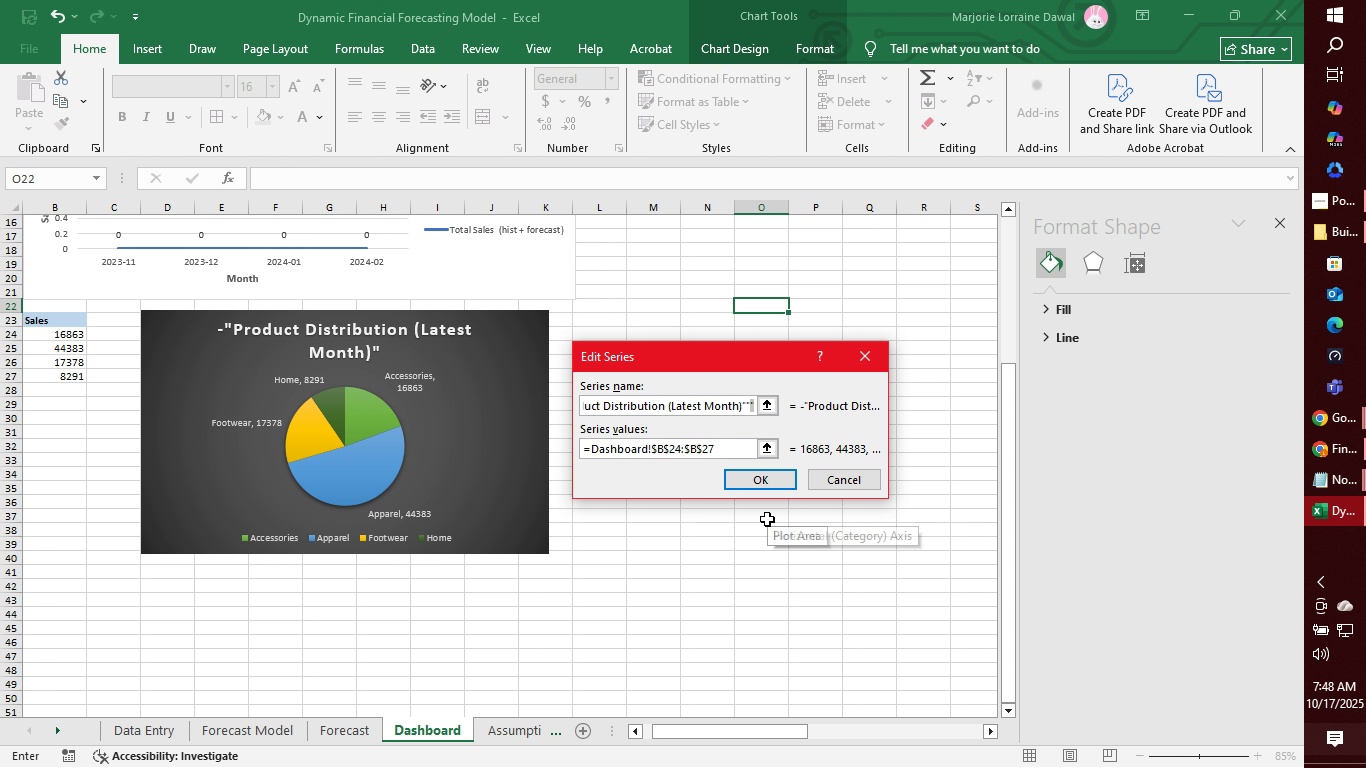 
key(Backspace)
 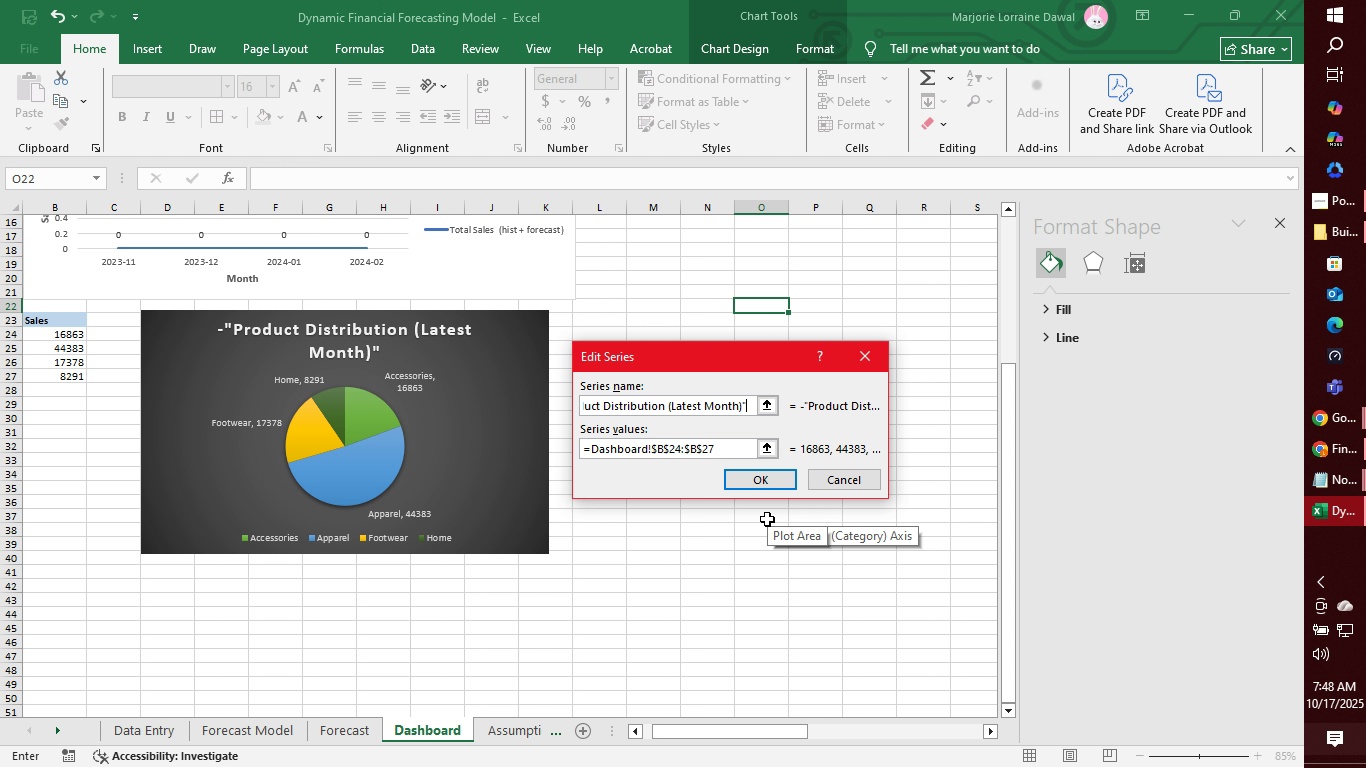 
key(Backspace)
 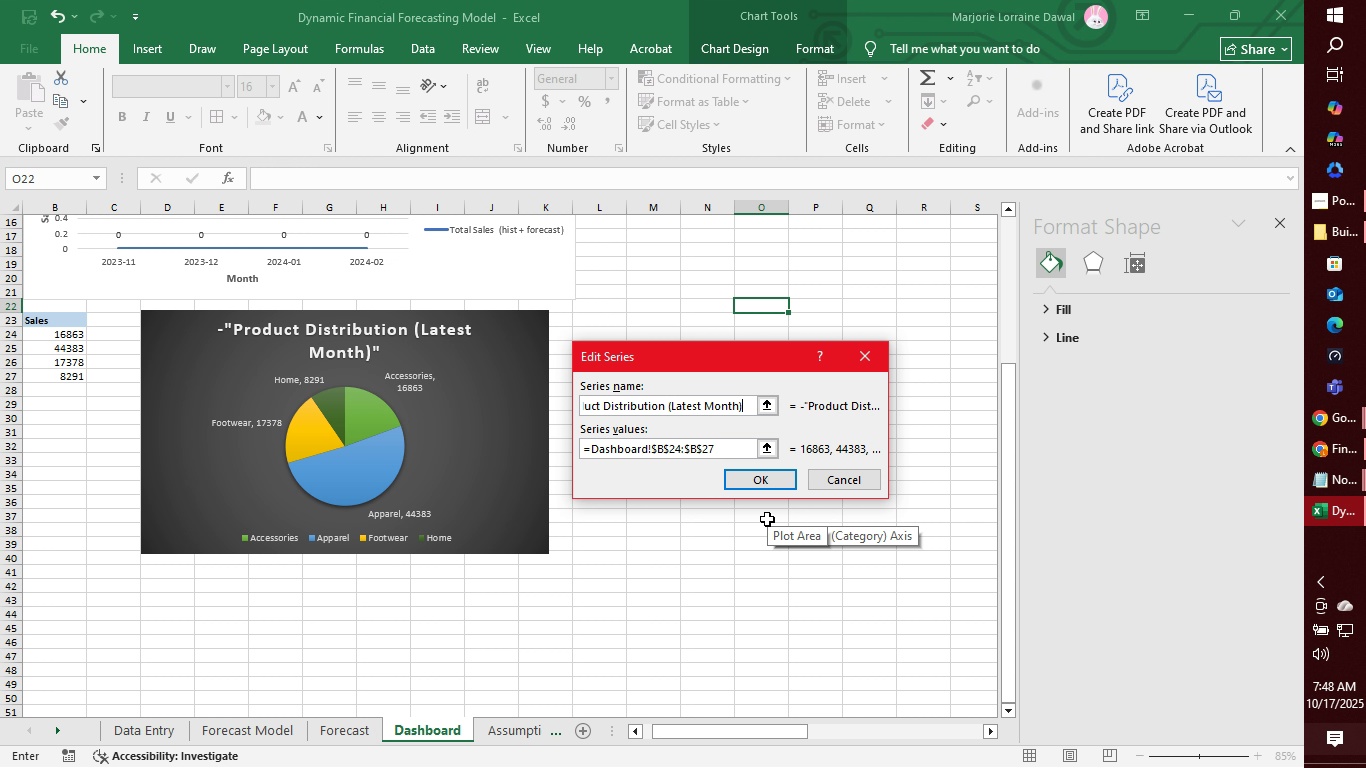 
key(Backspace)
 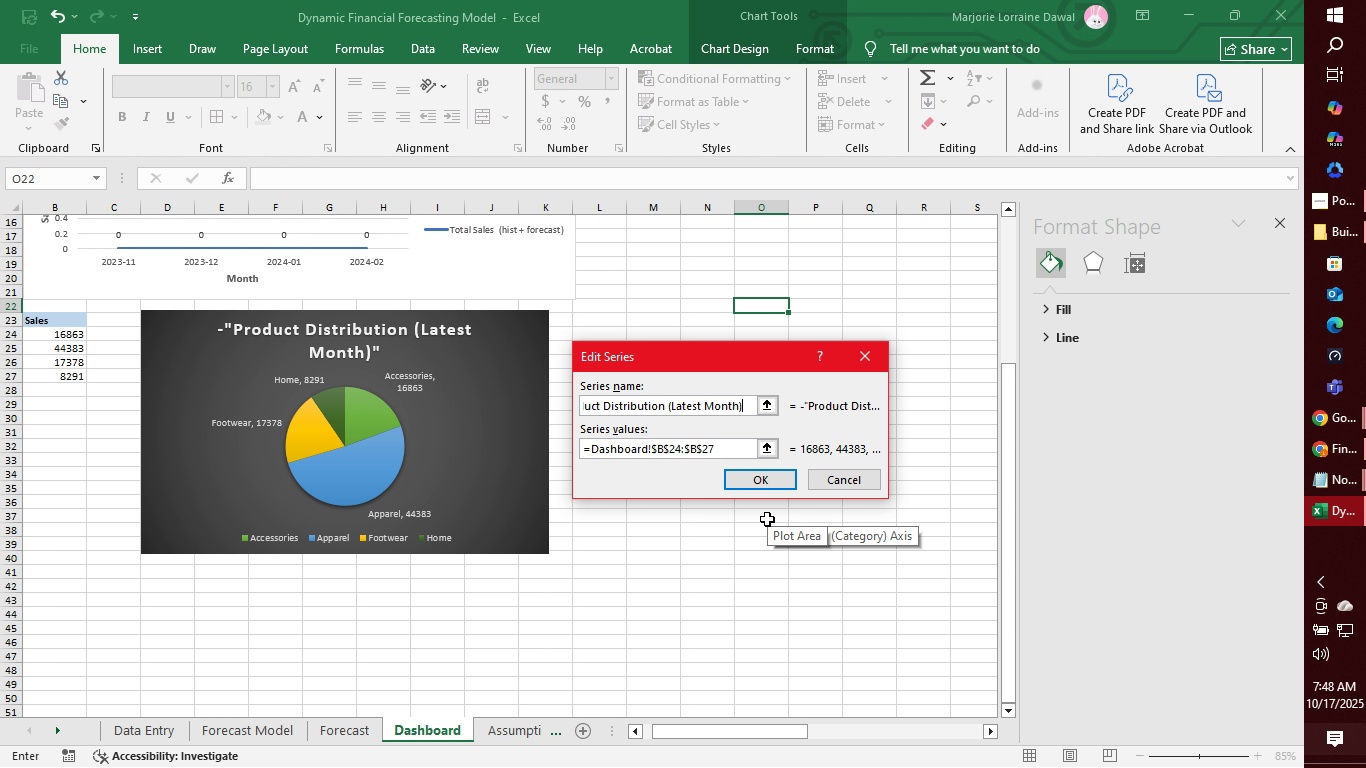 
key(Shift+Quote)
 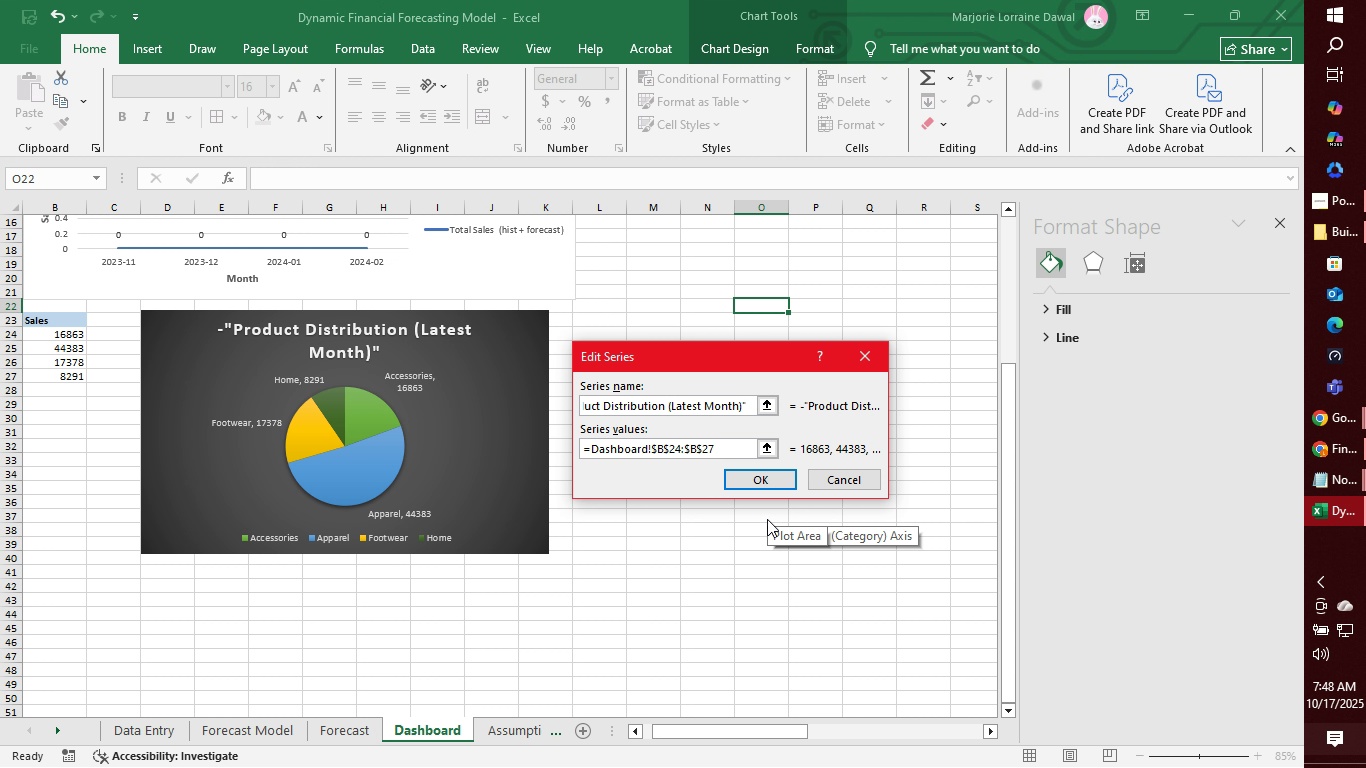 
key(Enter)
 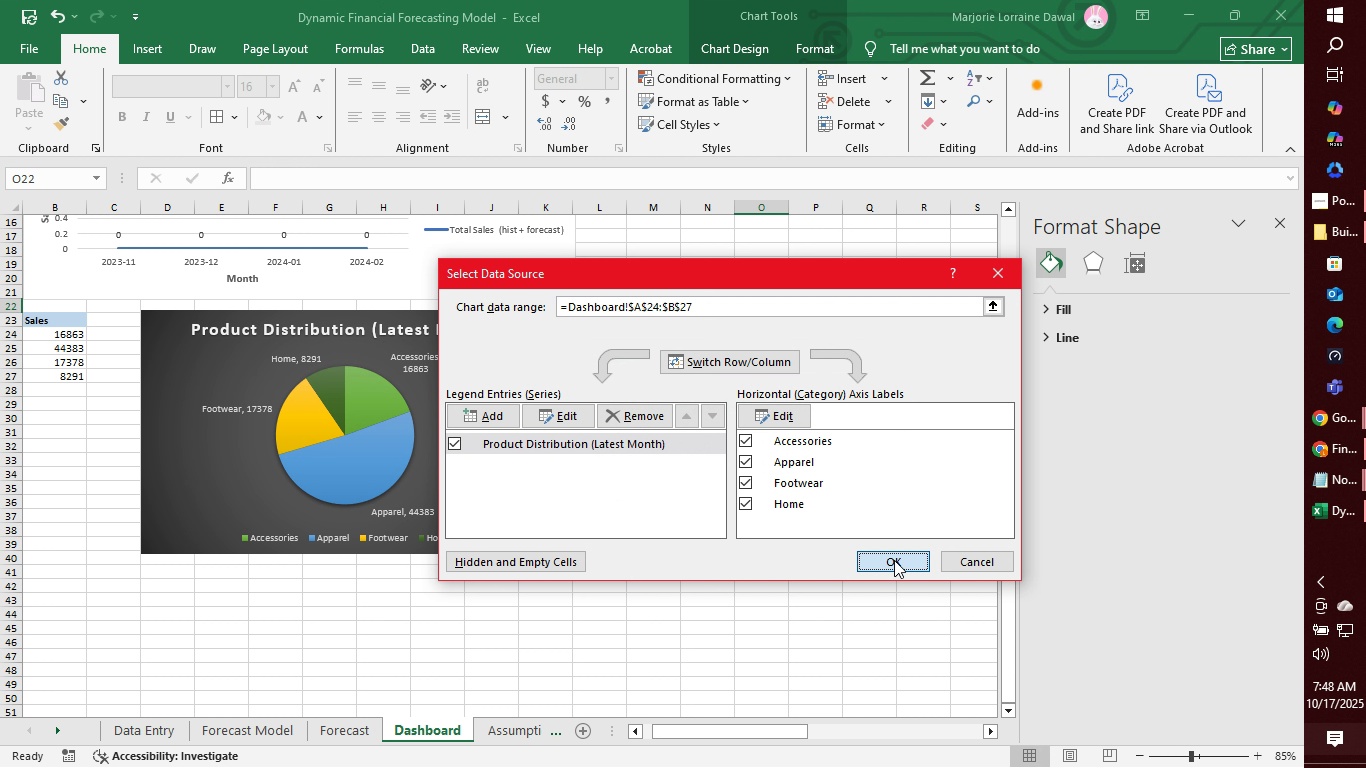 
left_click([894, 560])
 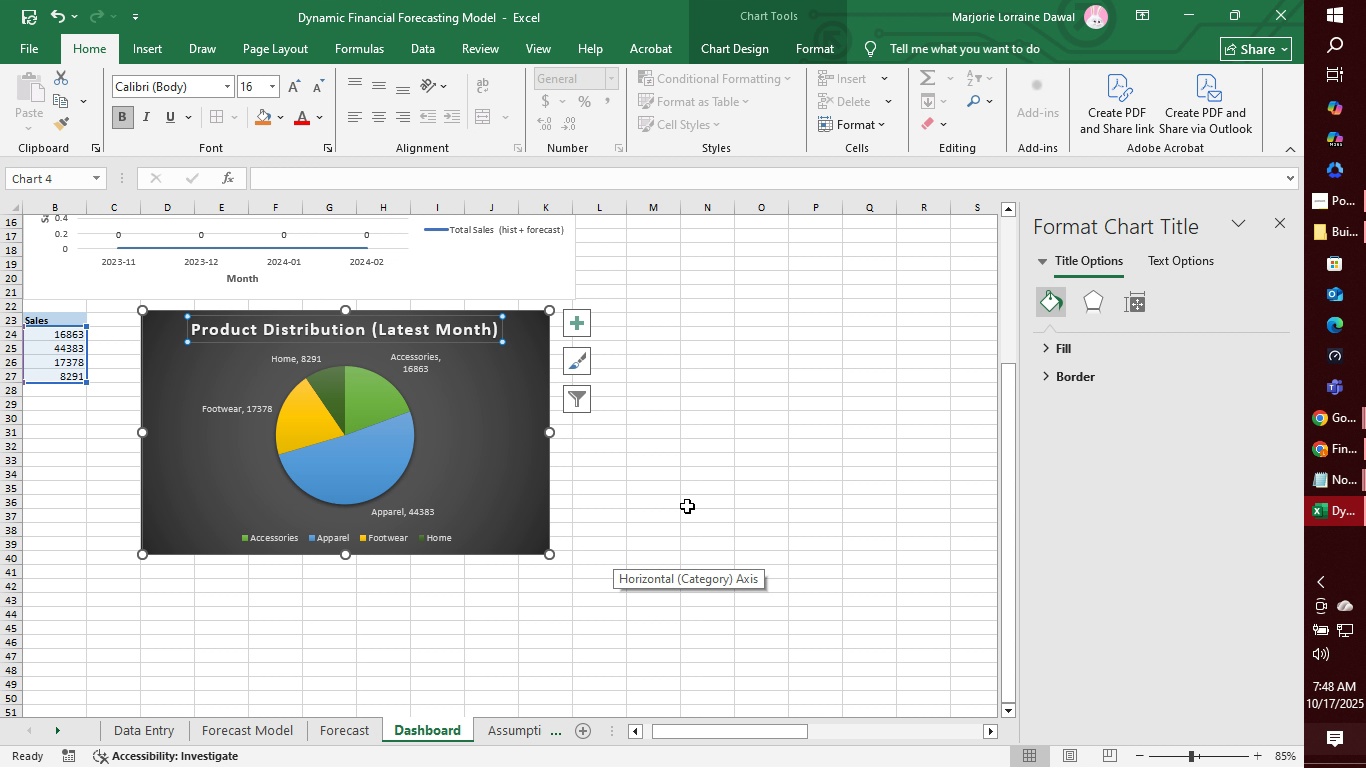 
wait(22.69)
 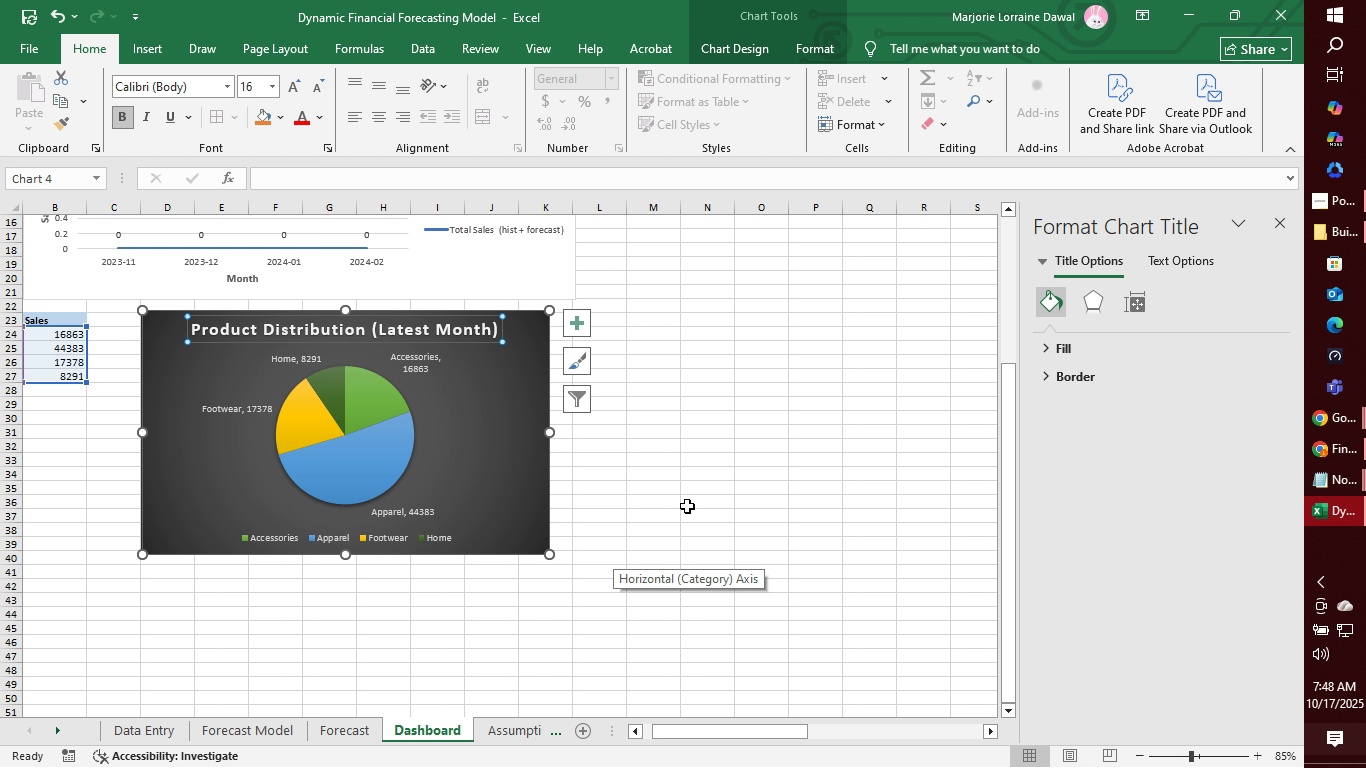 
left_click([1336, 205])
 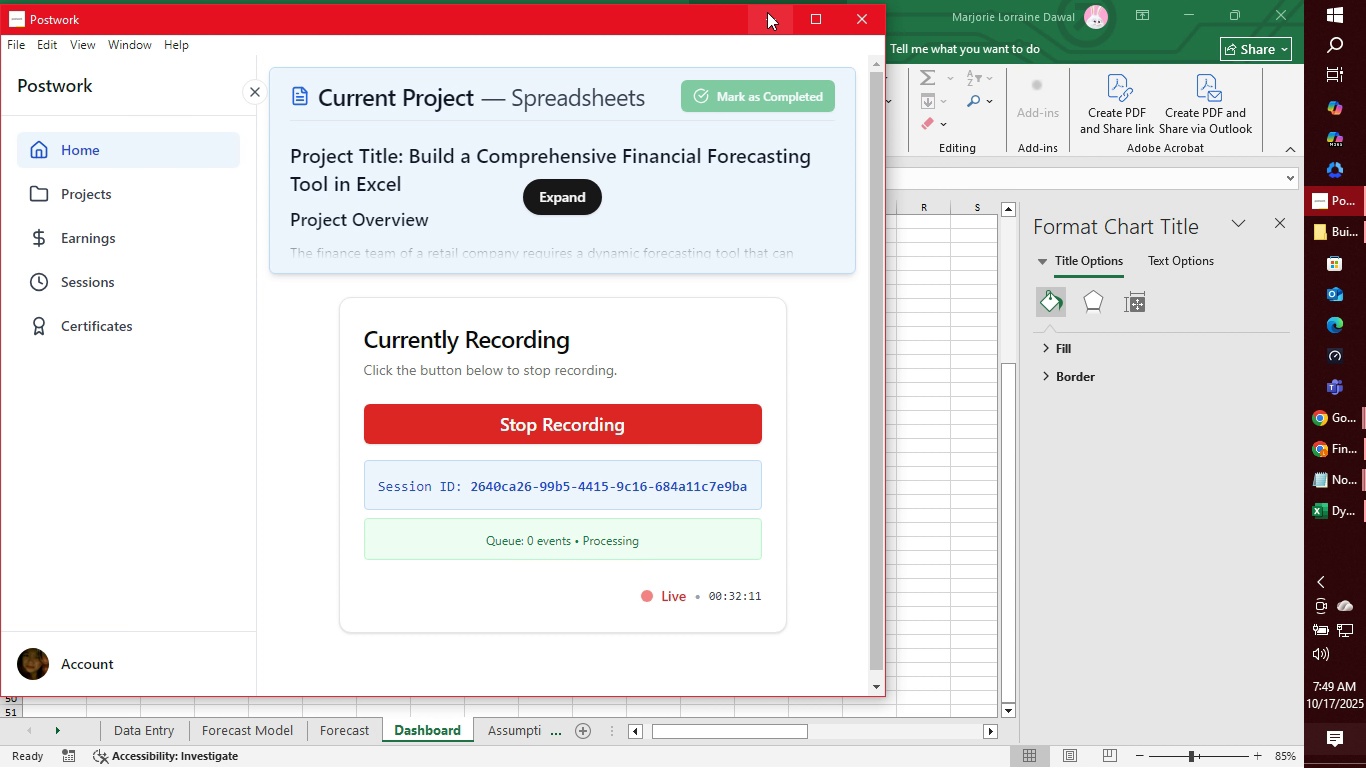 
wait(32.83)
 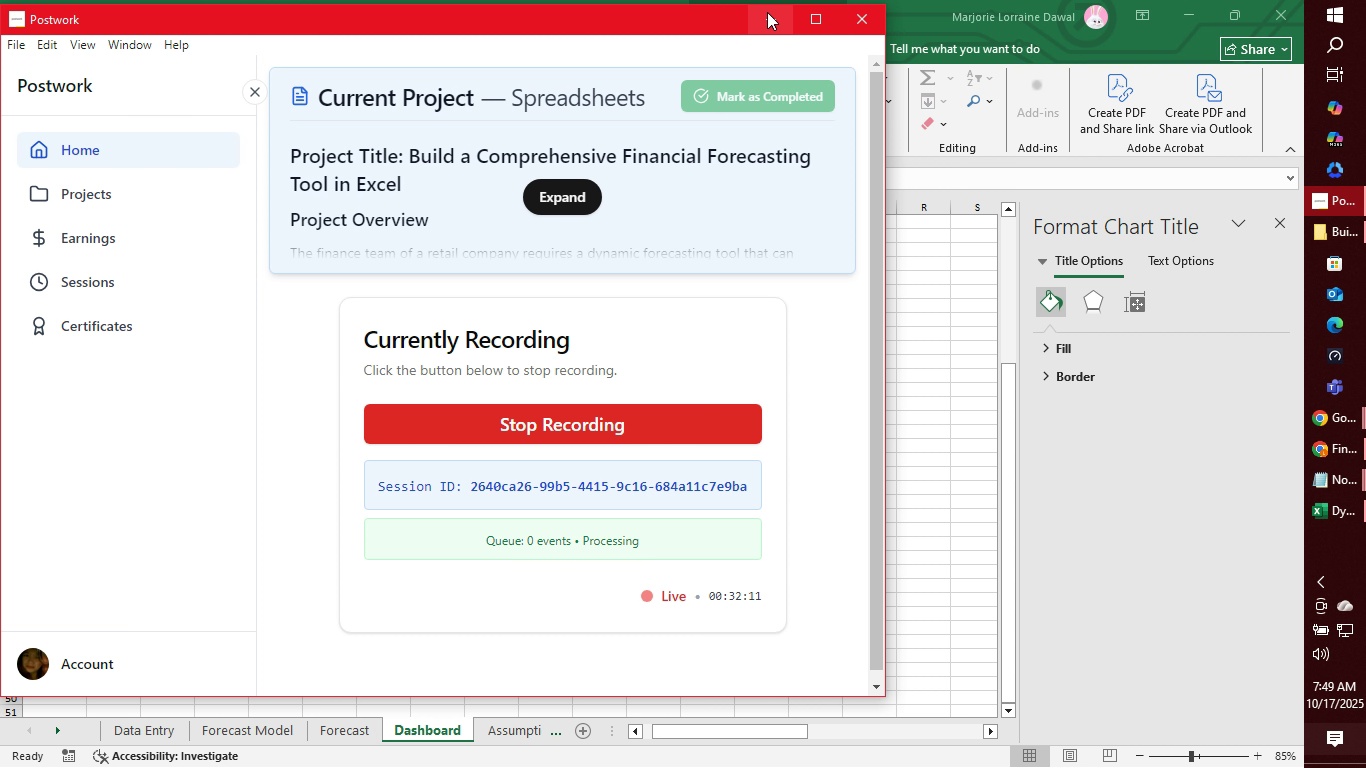 
left_click([783, 30])
 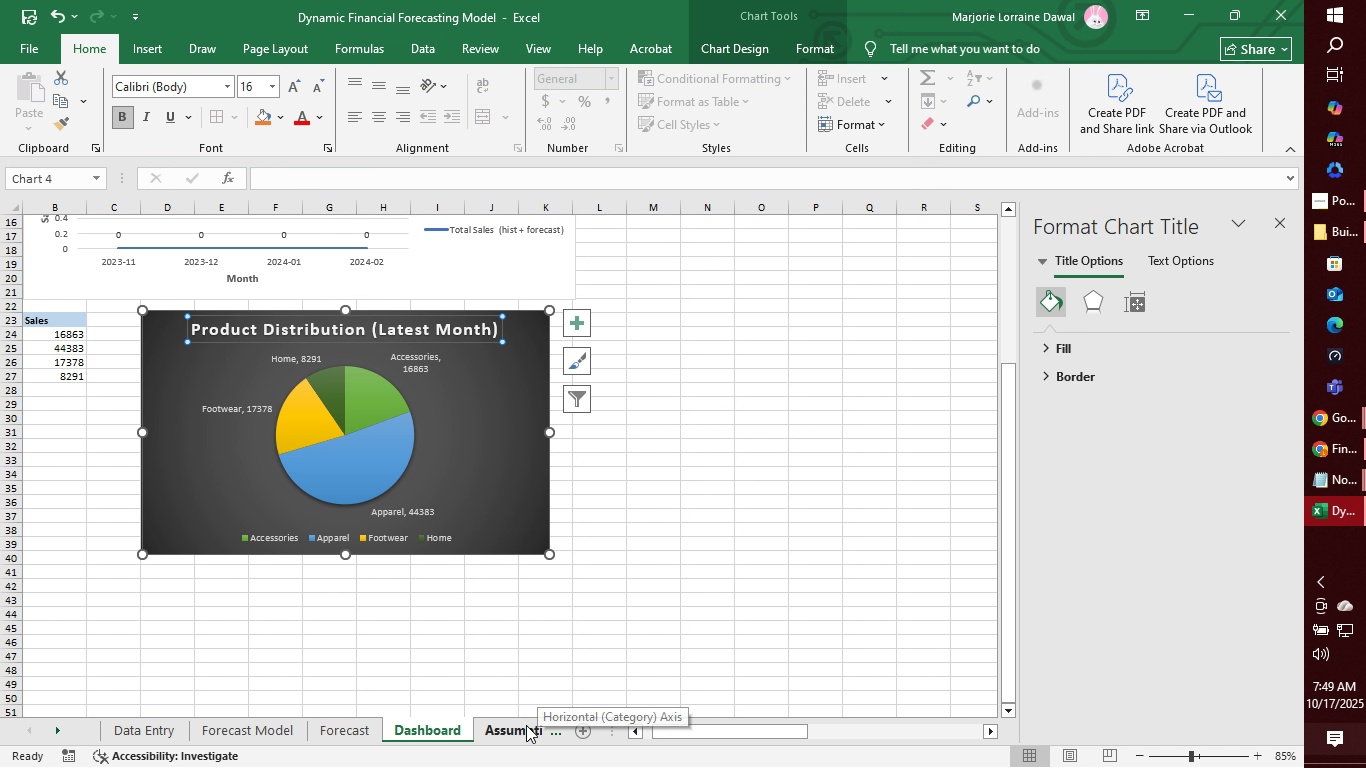 
left_click([525, 728])
 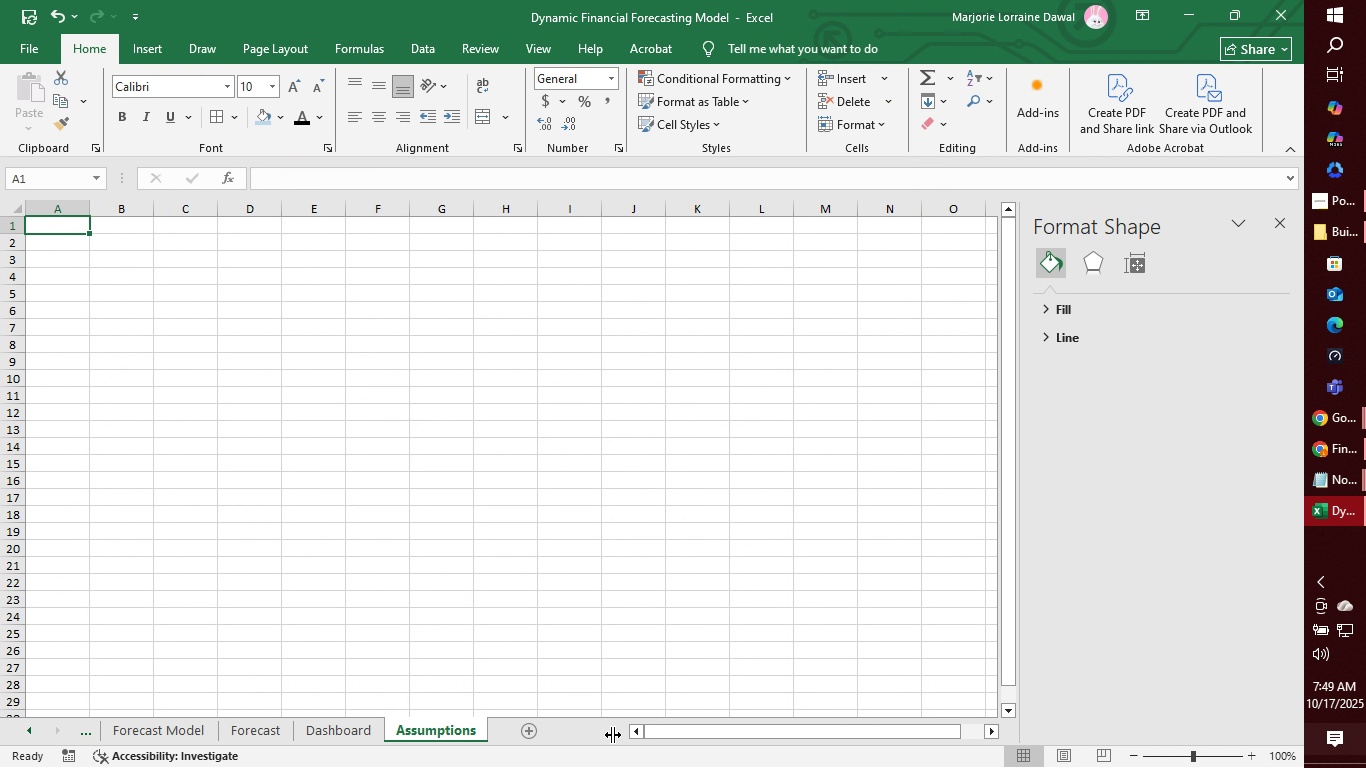 
left_click_drag(start_coordinate=[611, 734], to_coordinate=[693, 737])
 